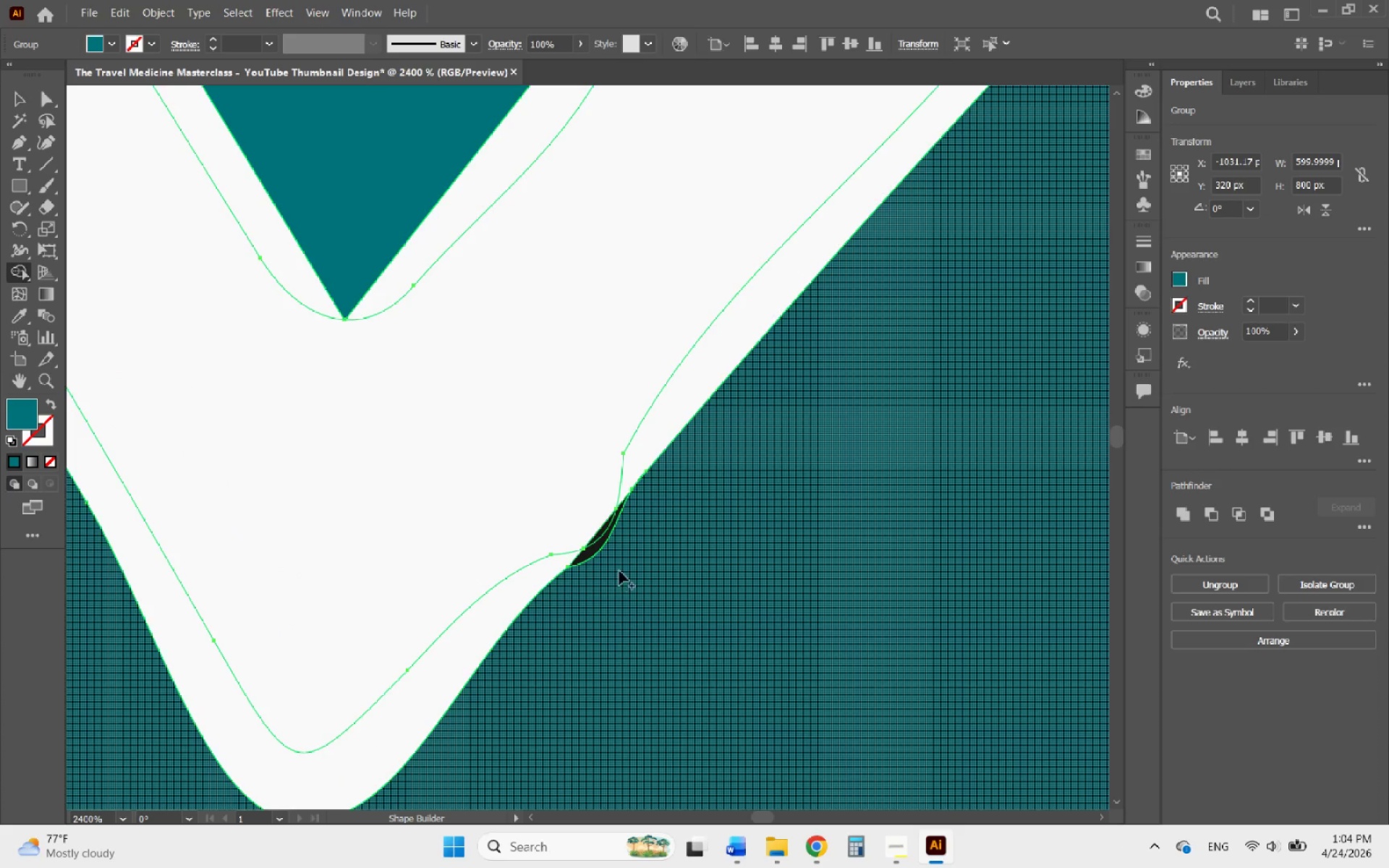 
left_click_drag(start_coordinate=[615, 566], to_coordinate=[604, 530])
 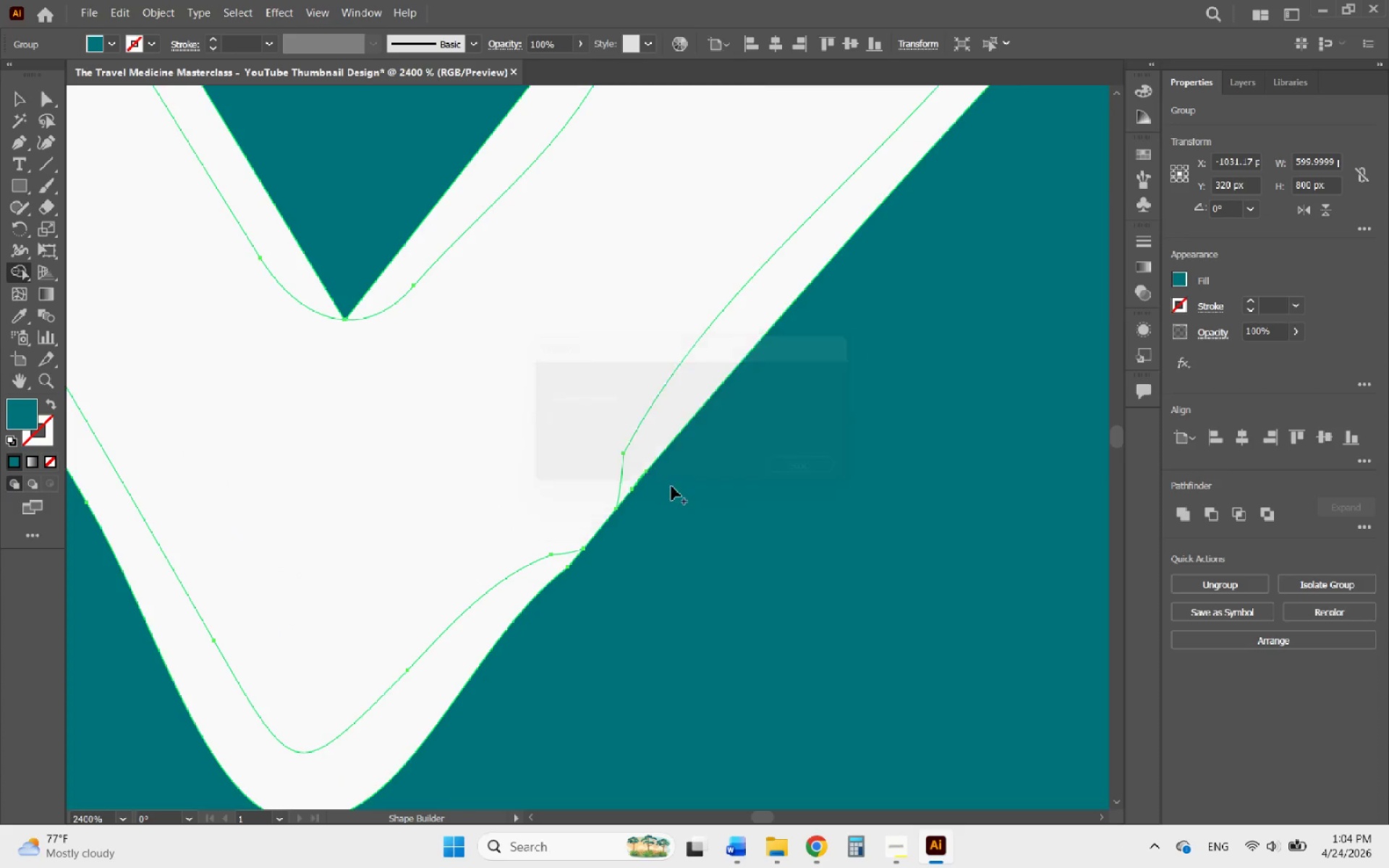 
hold_key(key=AltLeft, duration=4.74)
scroll: coordinate [741, 228], scroll_direction: down, amount: 9.0
 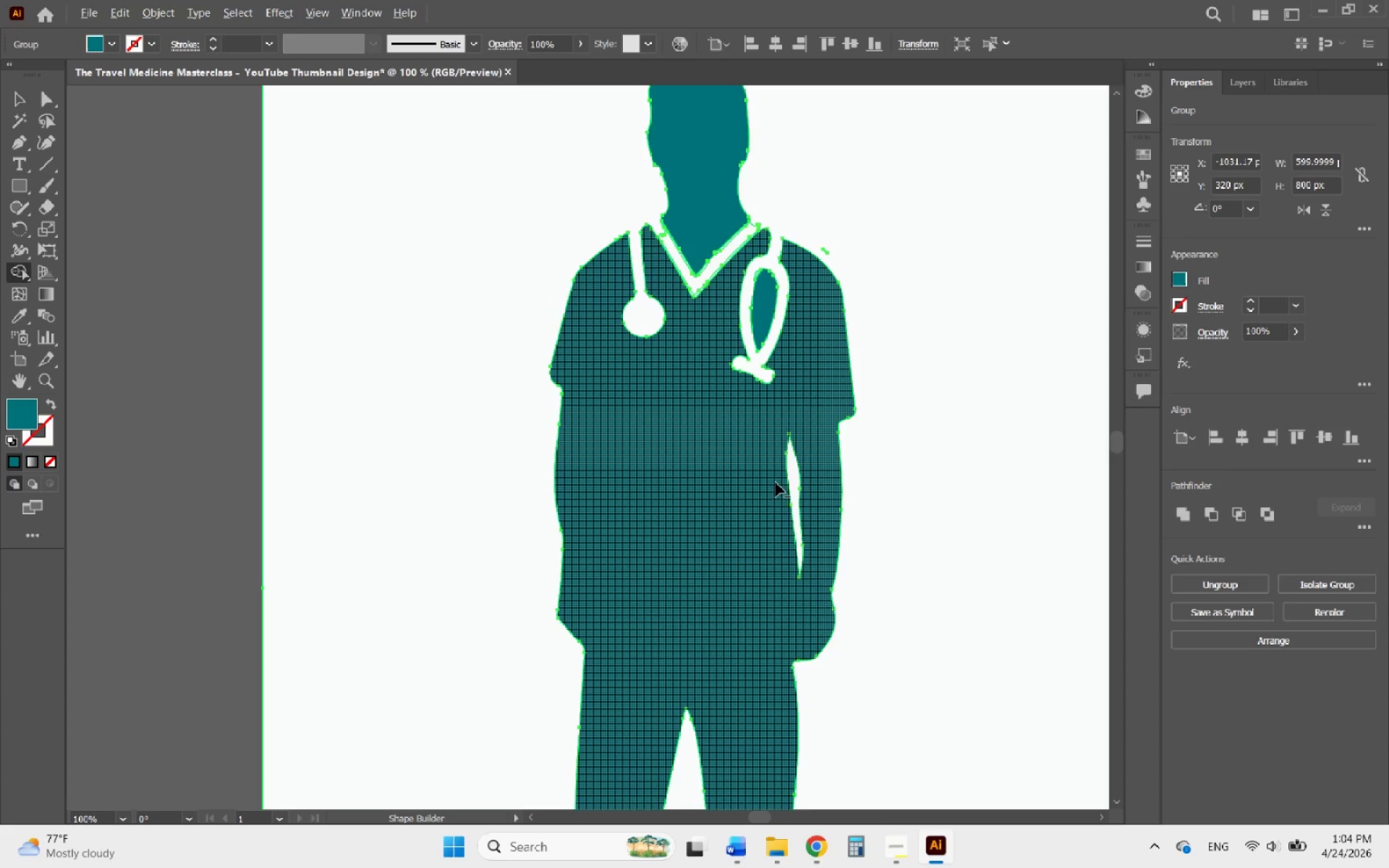 
scroll: coordinate [779, 536], scroll_direction: up, amount: 1.0
 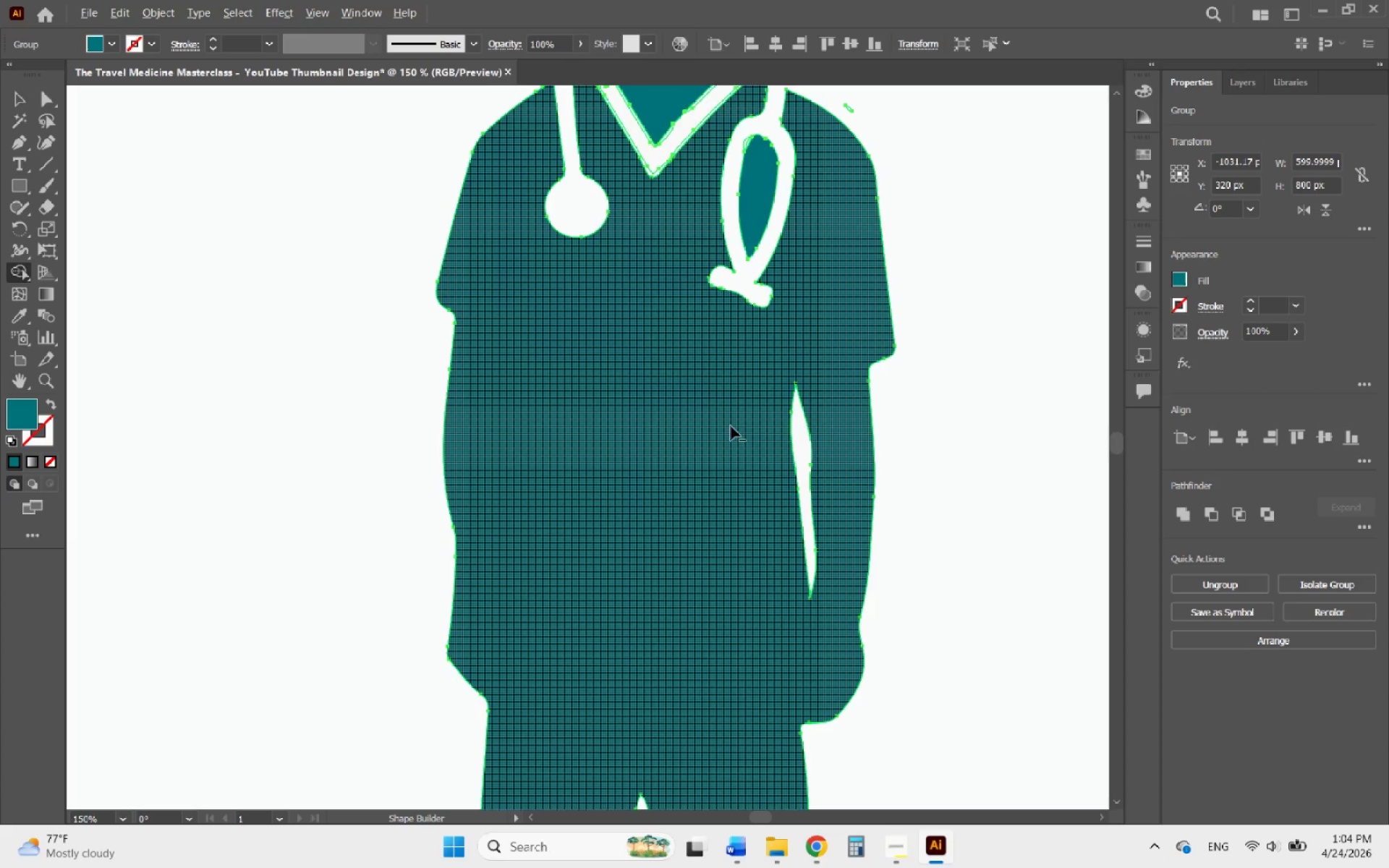 
scroll: coordinate [708, 381], scroll_direction: down, amount: 4.0
 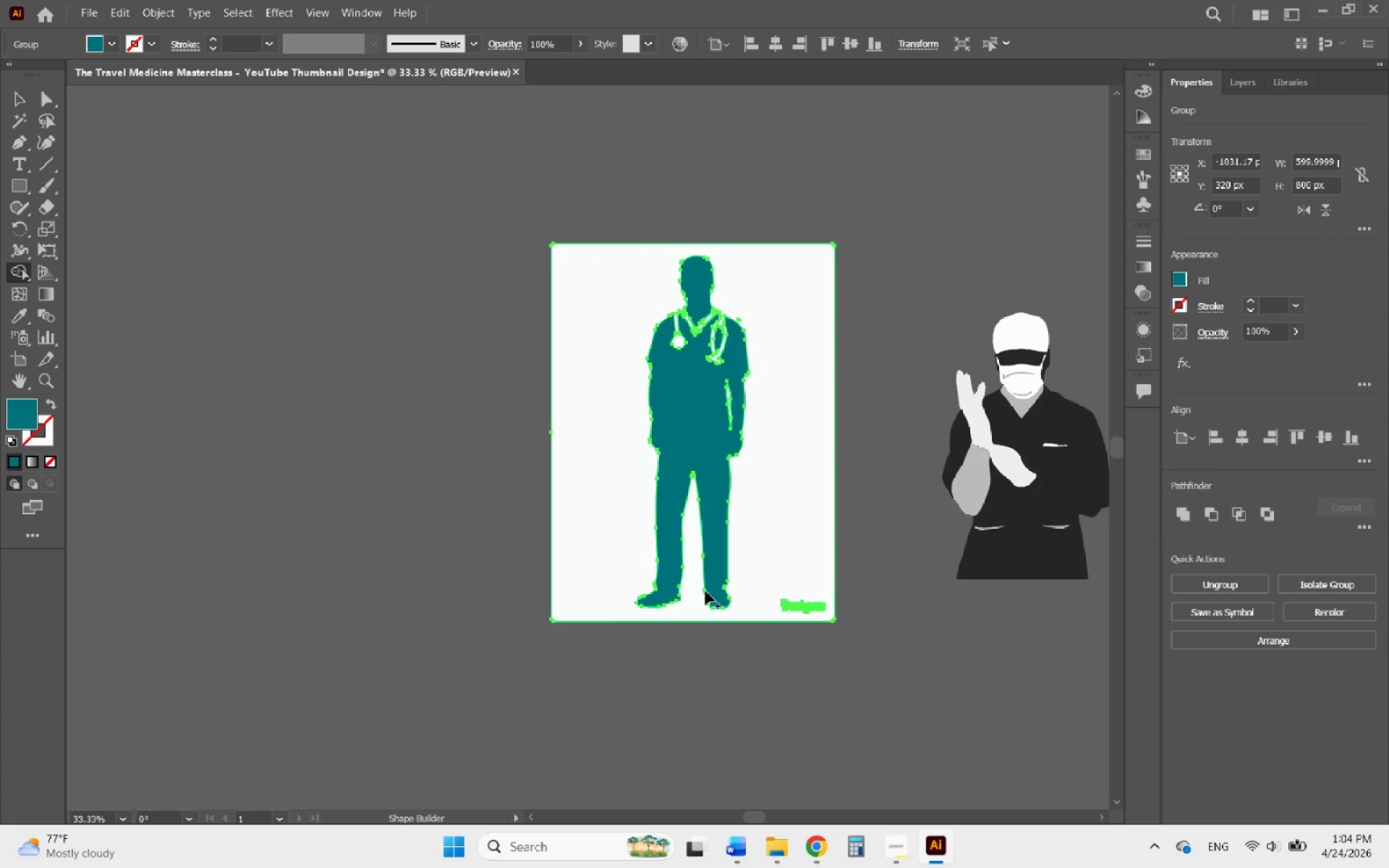 
hold_key(key=AltLeft, duration=2.41)
scroll: coordinate [666, 602], scroll_direction: up, amount: 5.0
 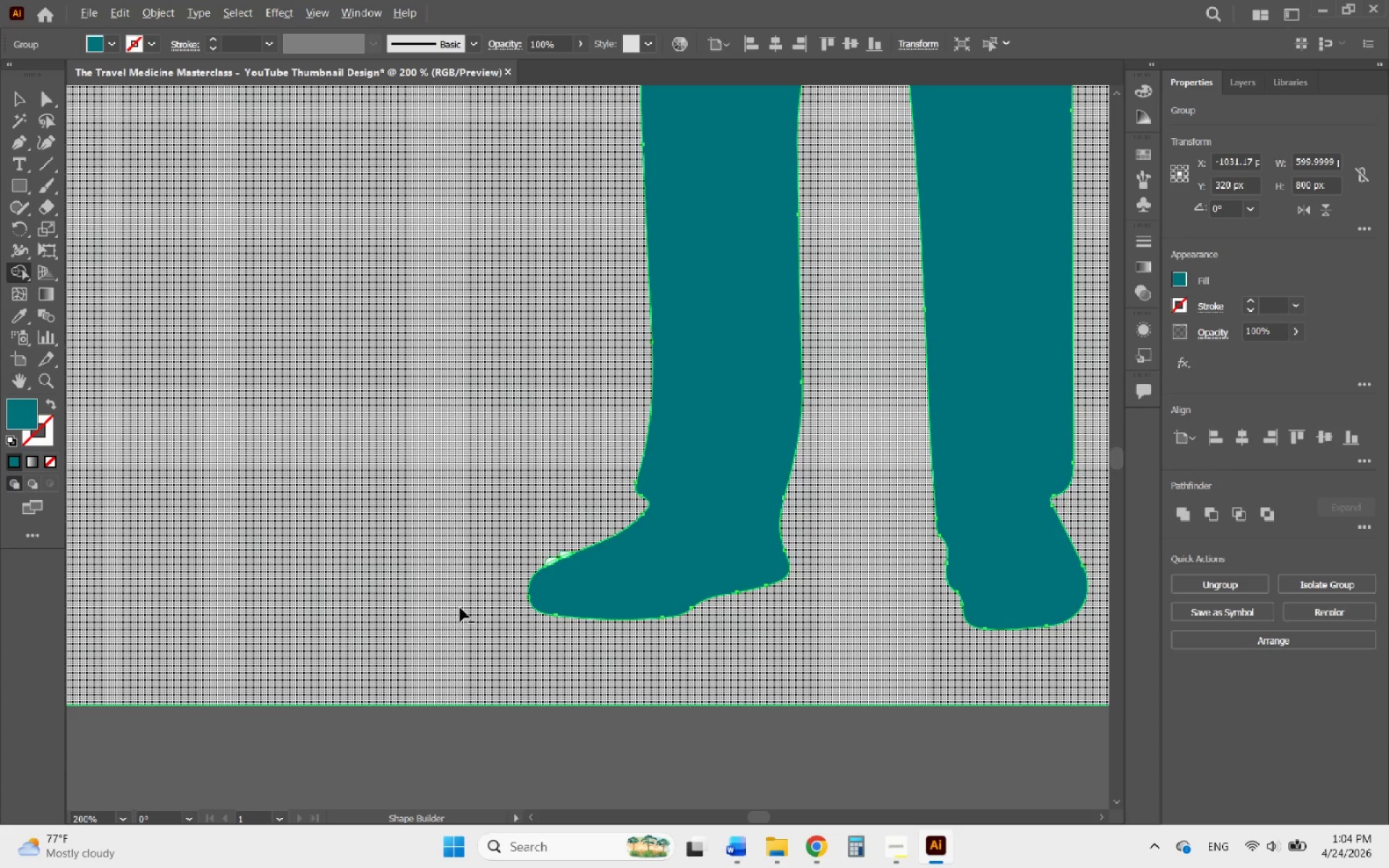 
scroll: coordinate [409, 640], scroll_direction: down, amount: 3.0
 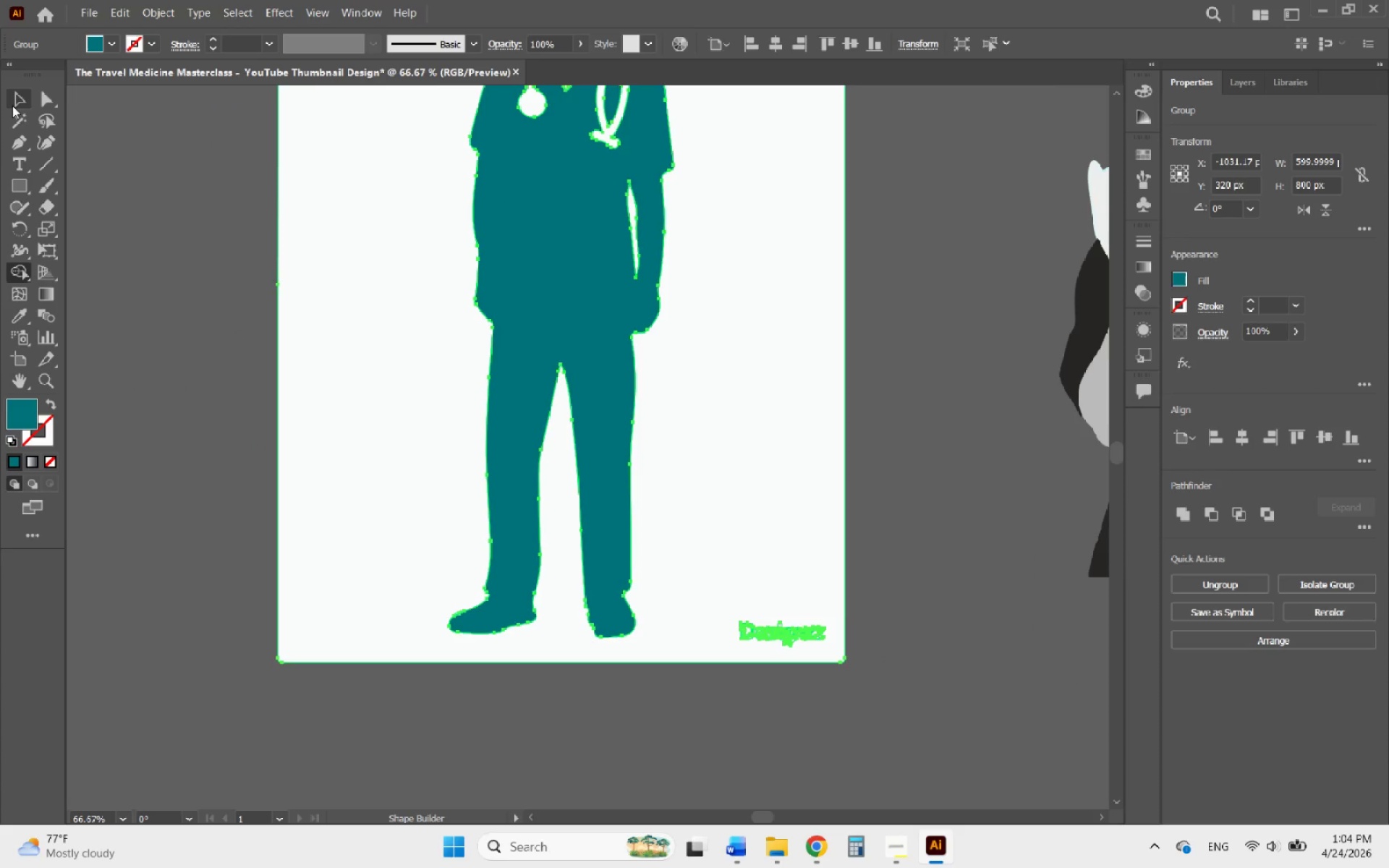 
left_click([13, 105])
 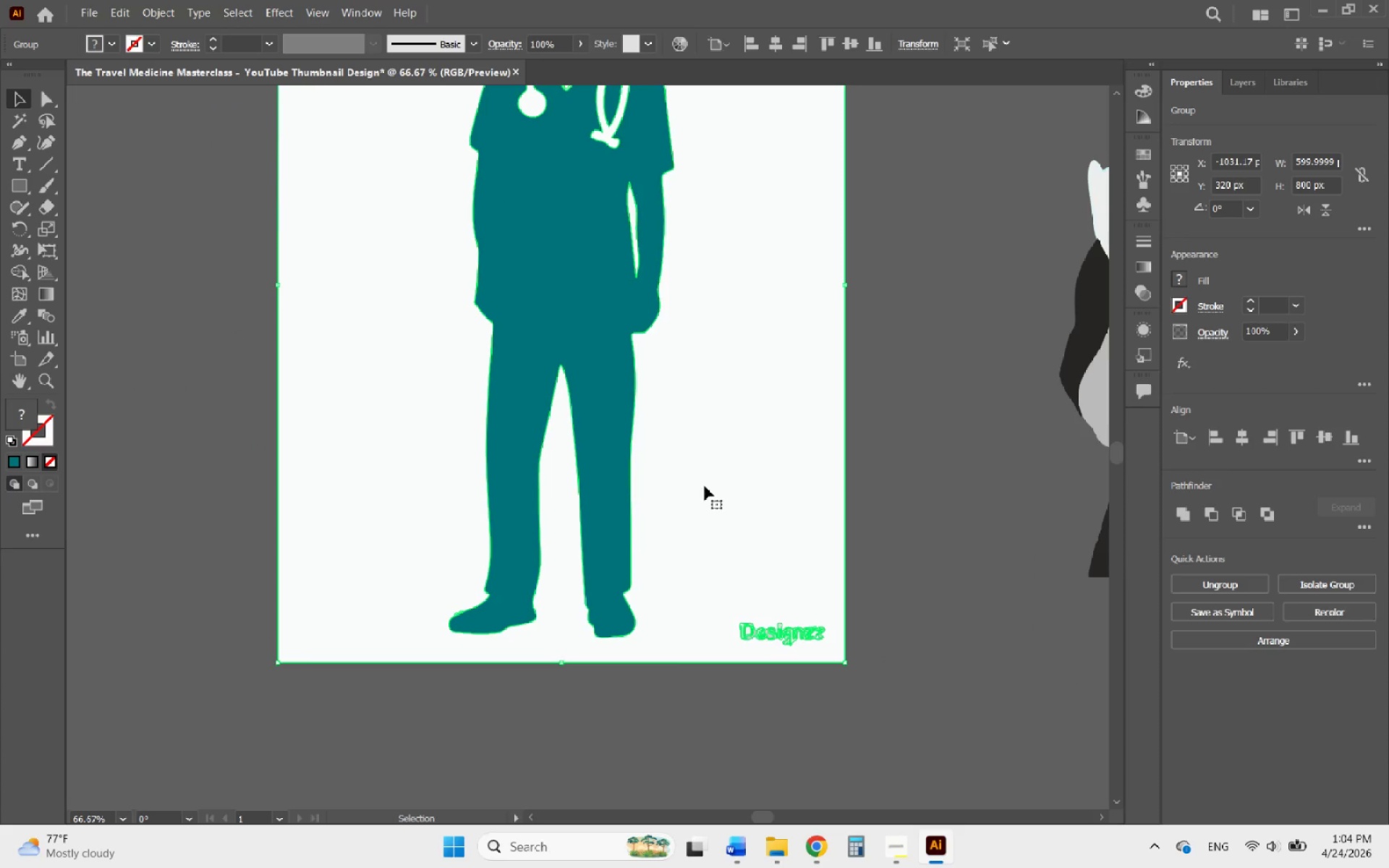 
left_click([705, 486])
 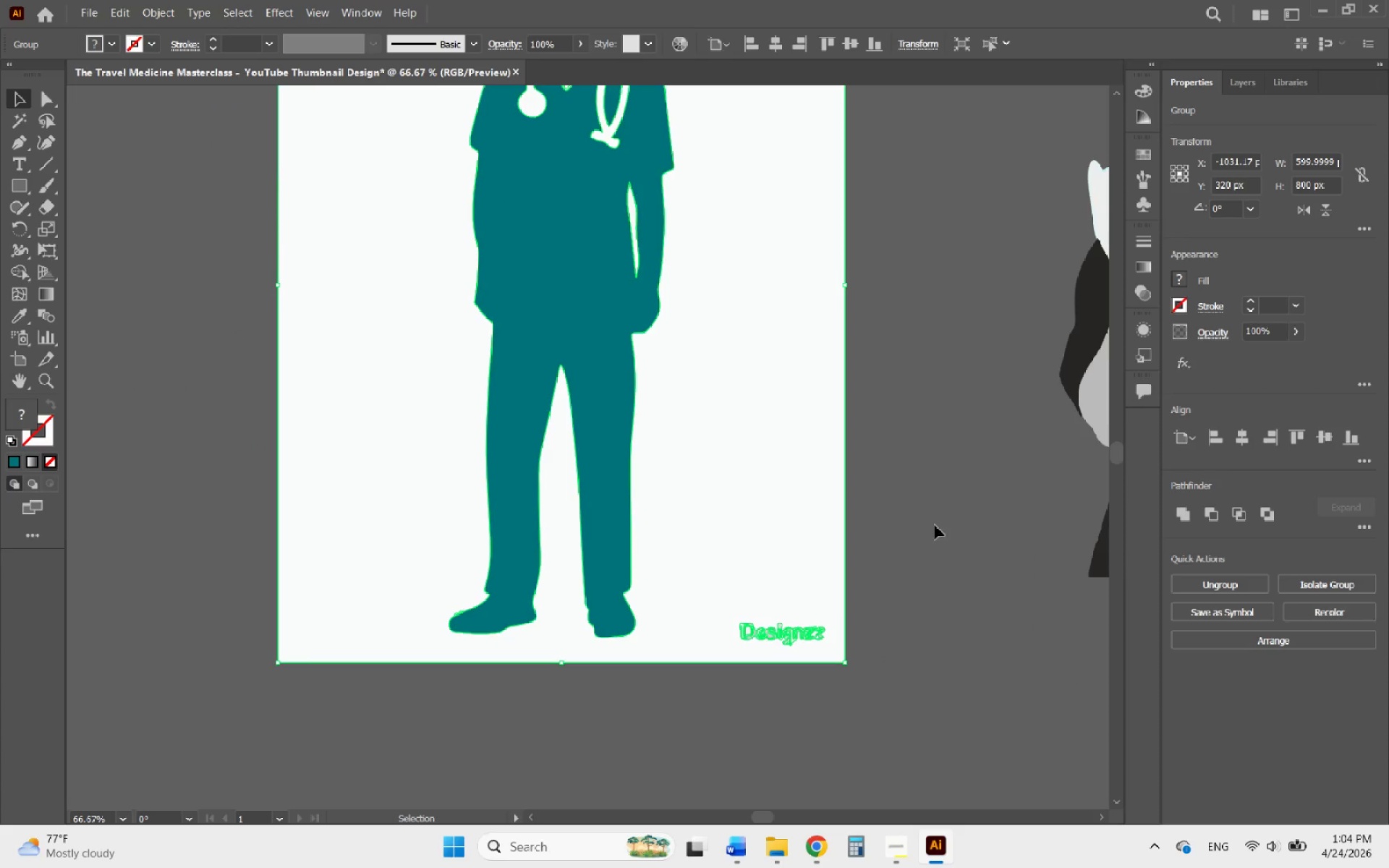 
left_click([966, 531])
 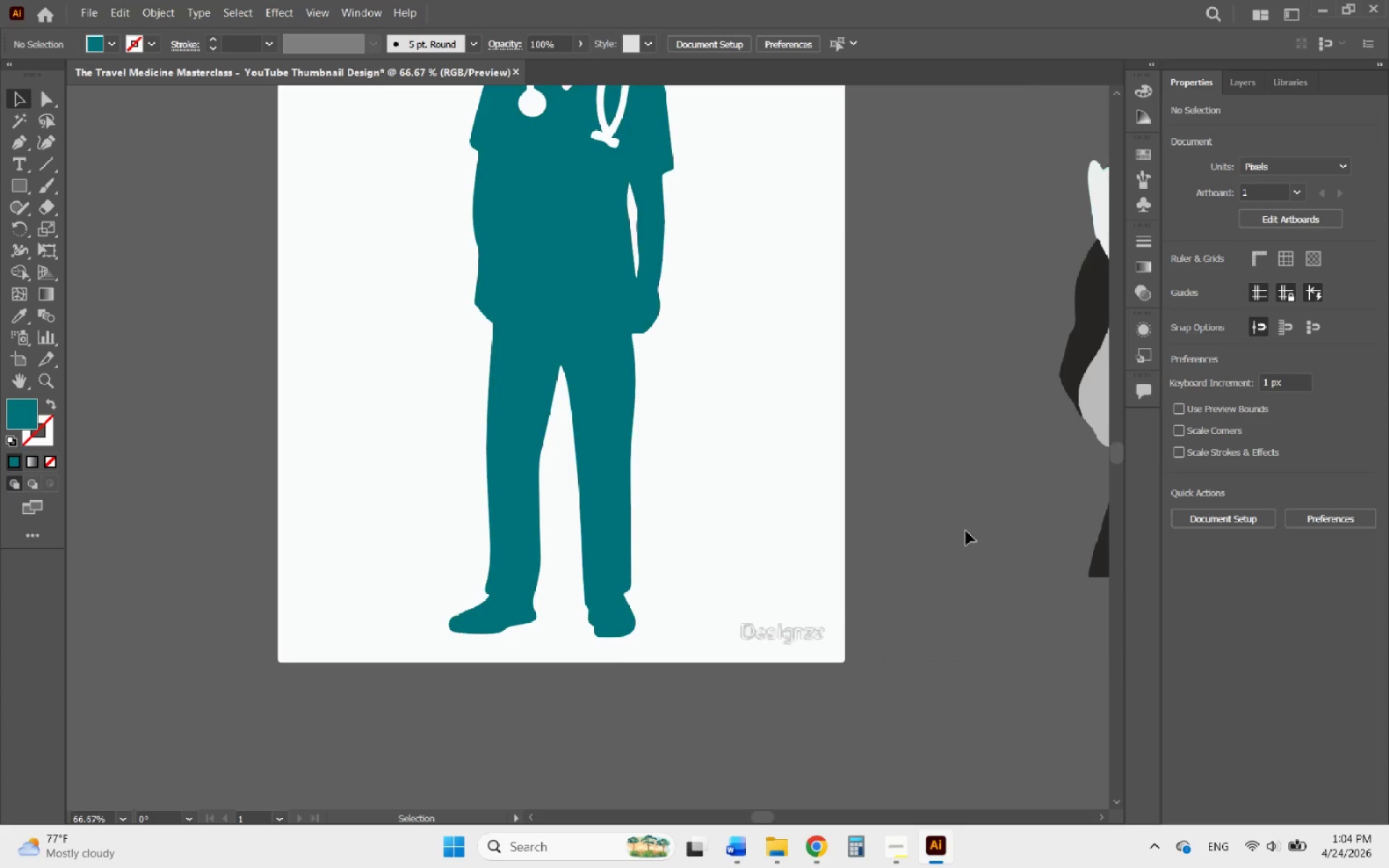 
hold_key(key=AltLeft, duration=0.39)
scroll: coordinate [936, 558], scroll_direction: down, amount: 4.0
 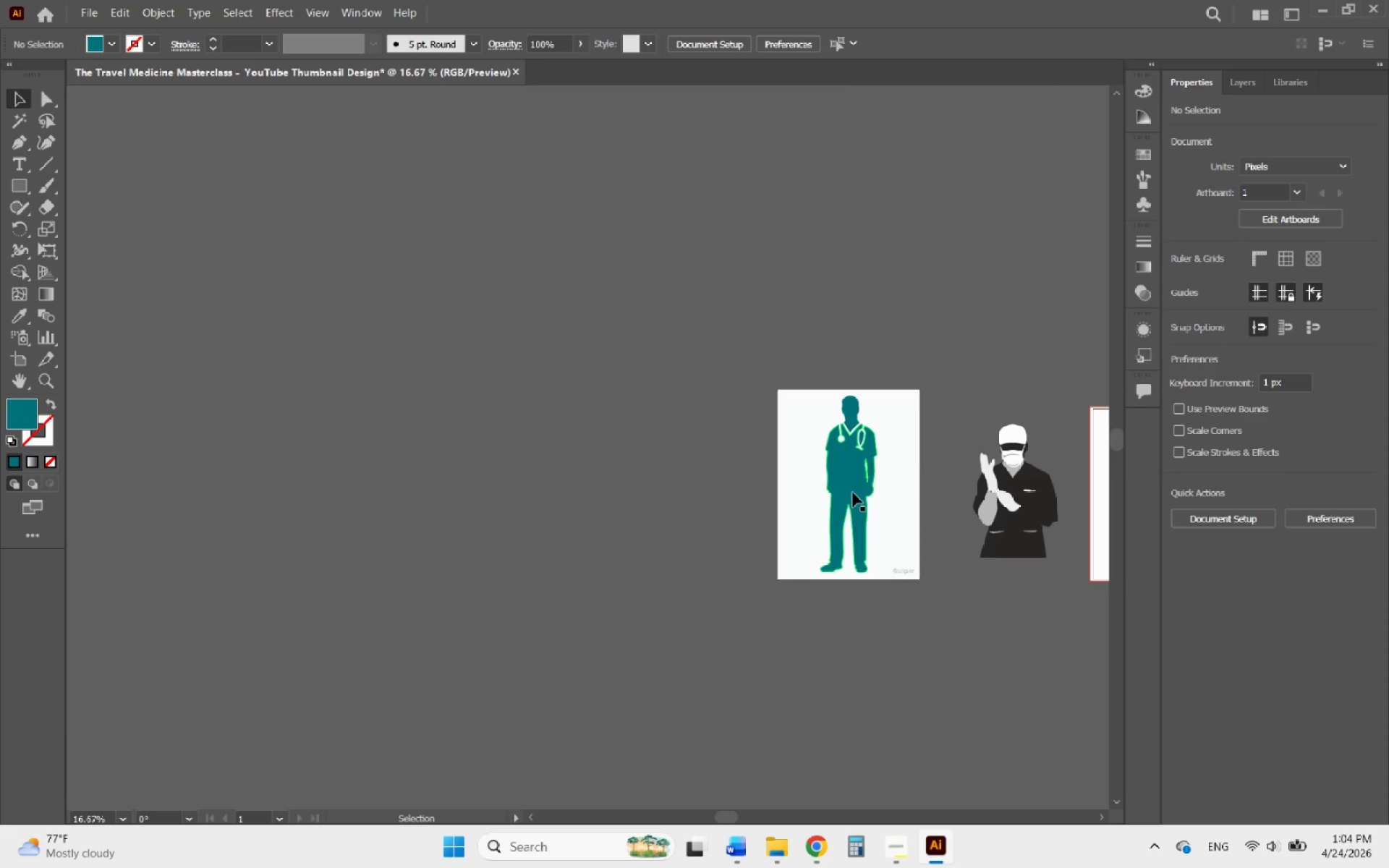 
double_click([853, 493])
 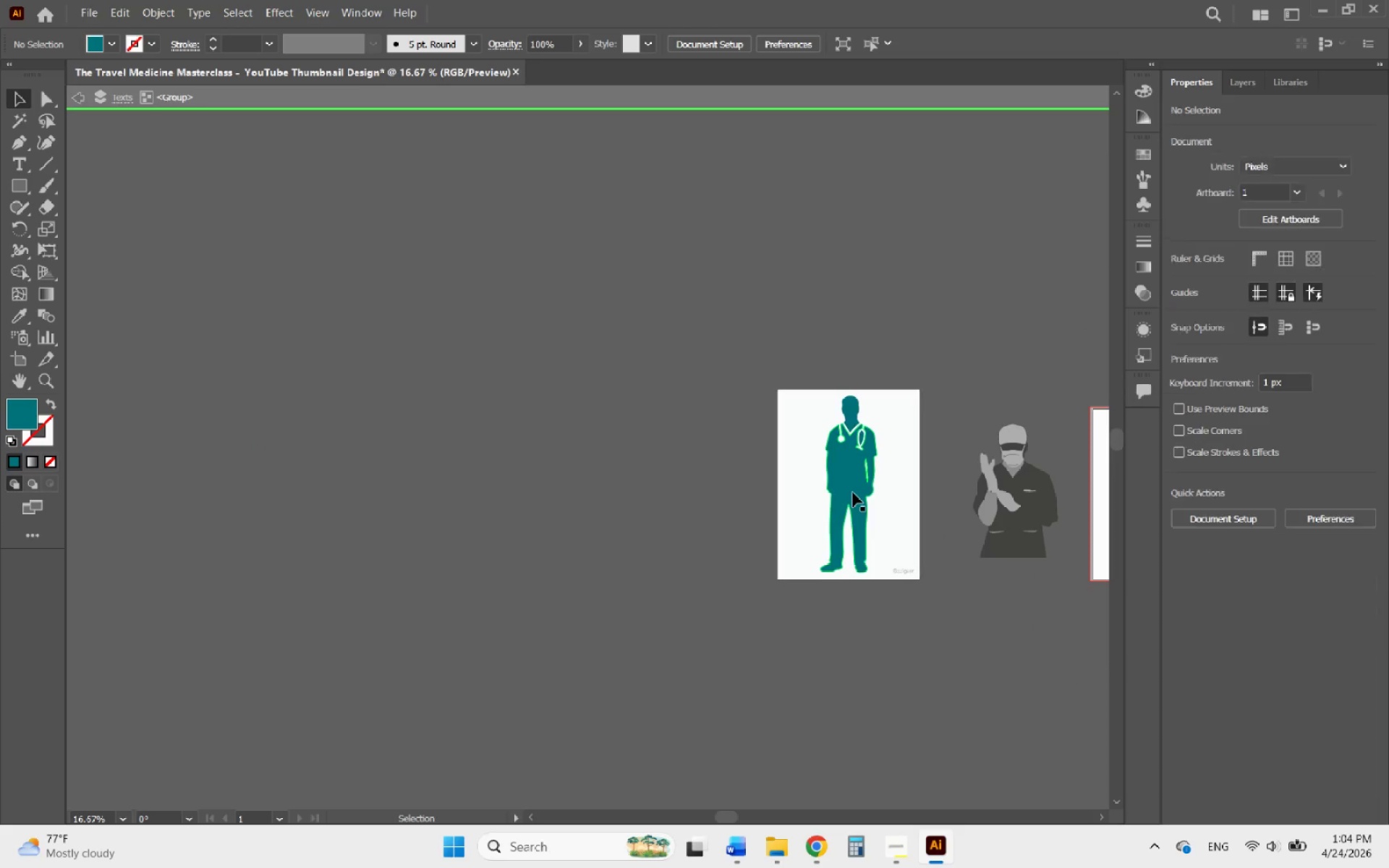 
hold_key(key=AltLeft, duration=0.75)
scroll: coordinate [893, 478], scroll_direction: up, amount: 2.0
 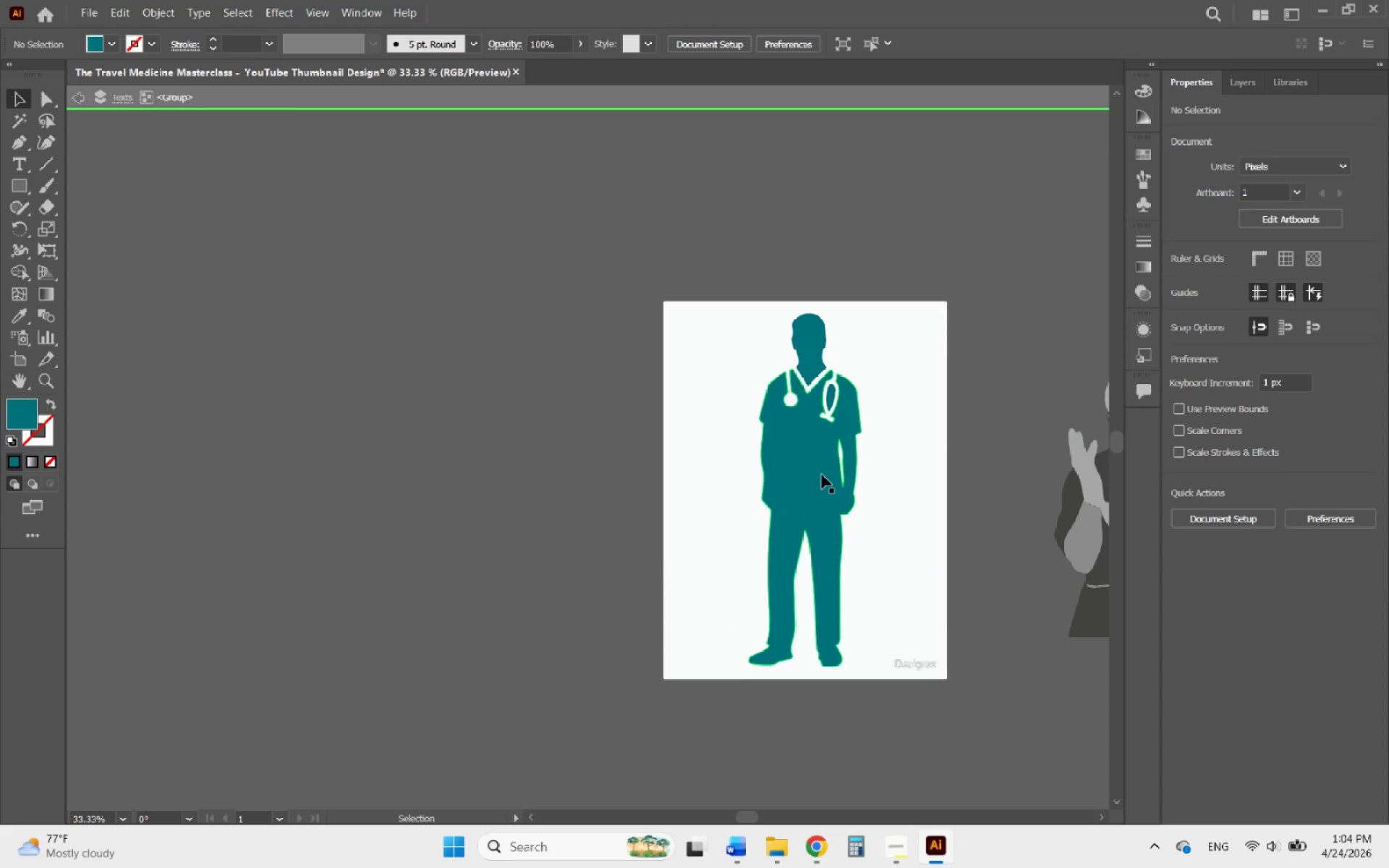 
left_click([819, 475])
 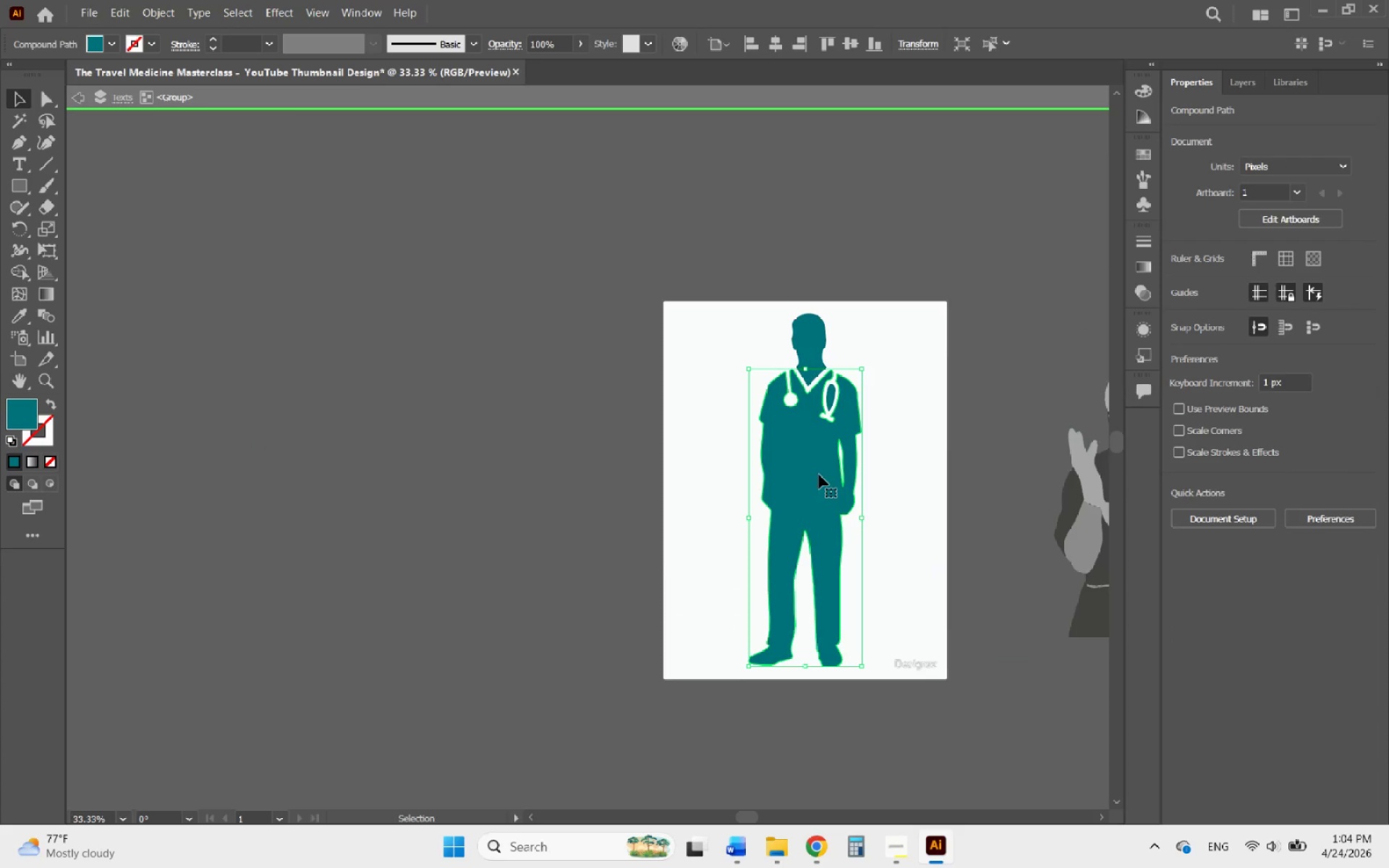 
hold_key(key=AltLeft, duration=0.86)
scroll: coordinate [854, 386], scroll_direction: up, amount: 3.0
 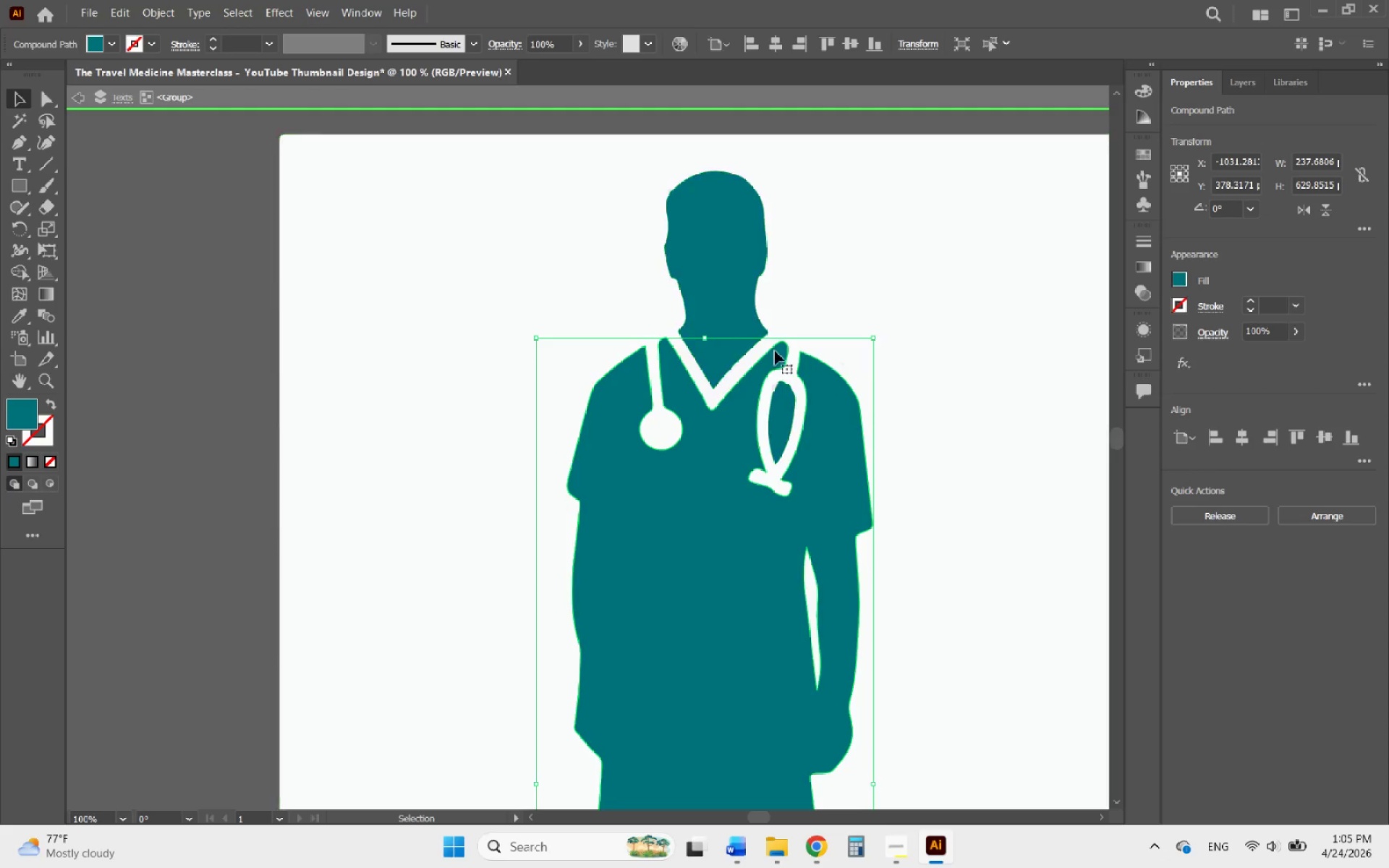 
hold_key(key=ShiftLeft, duration=0.52)
left_click([726, 303])
 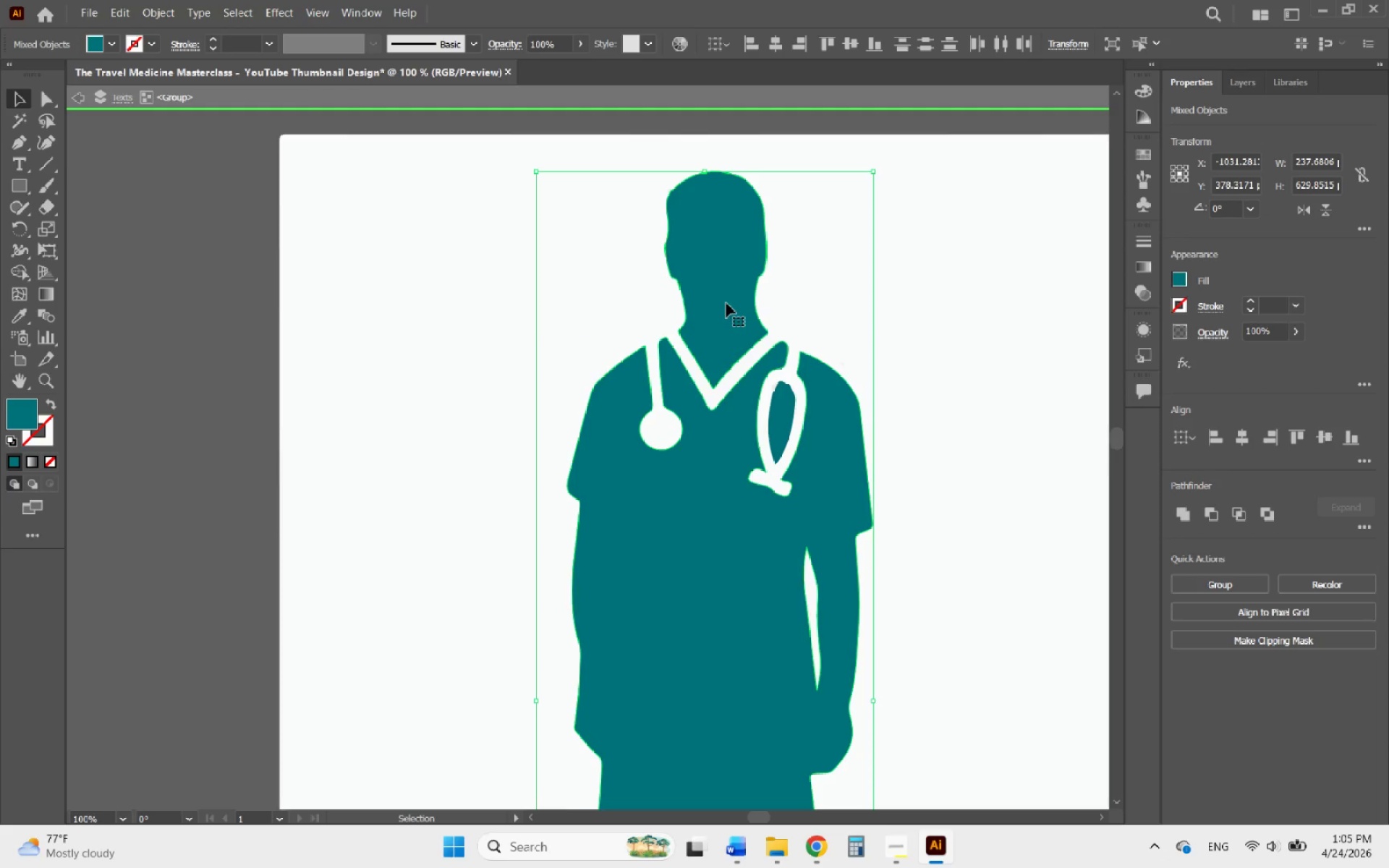 
hold_key(key=AltLeft, duration=0.44)
scroll: coordinate [726, 303], scroll_direction: down, amount: 4.0
 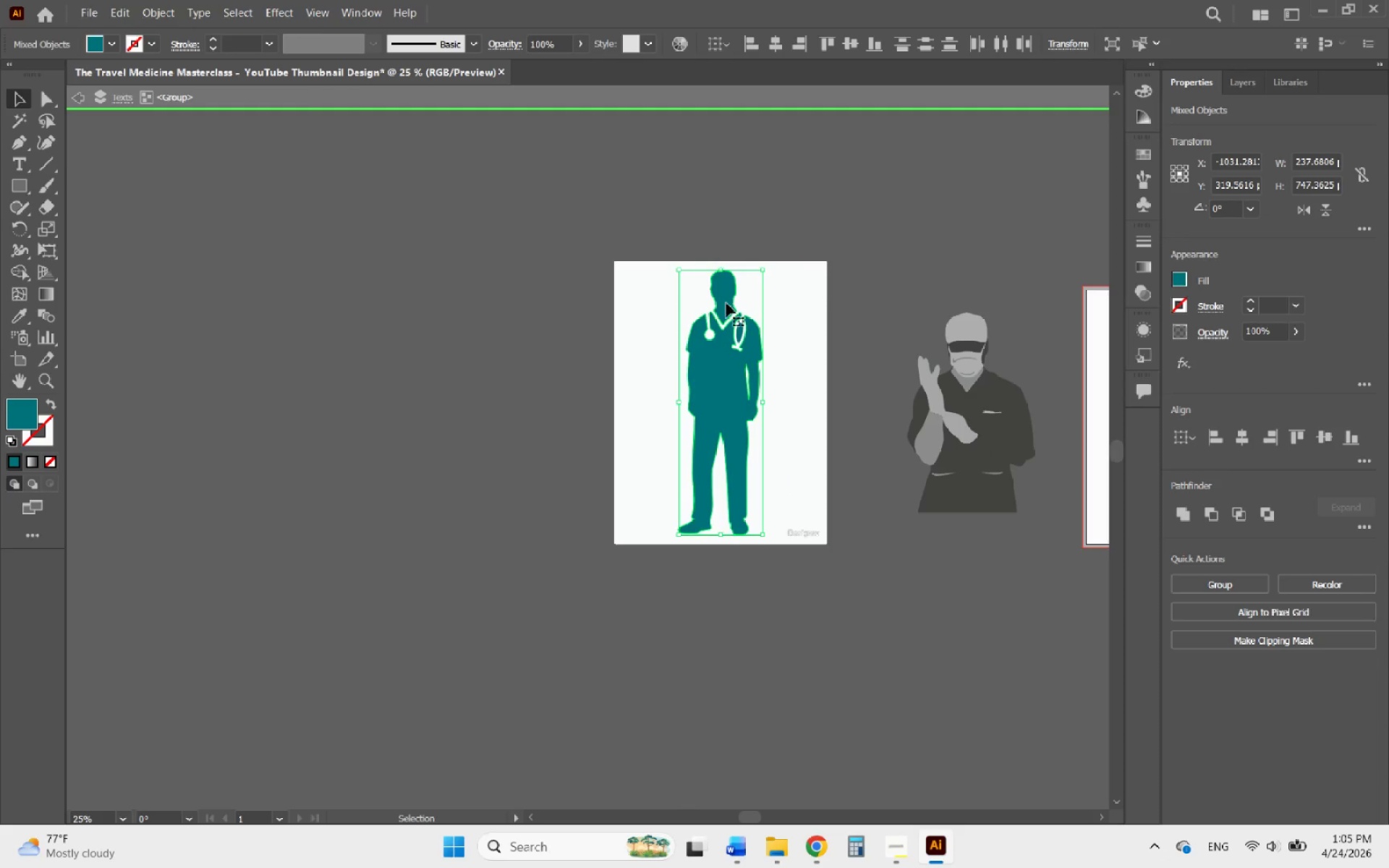 
left_click_drag(start_coordinate=[726, 303], to_coordinate=[515, 357])
 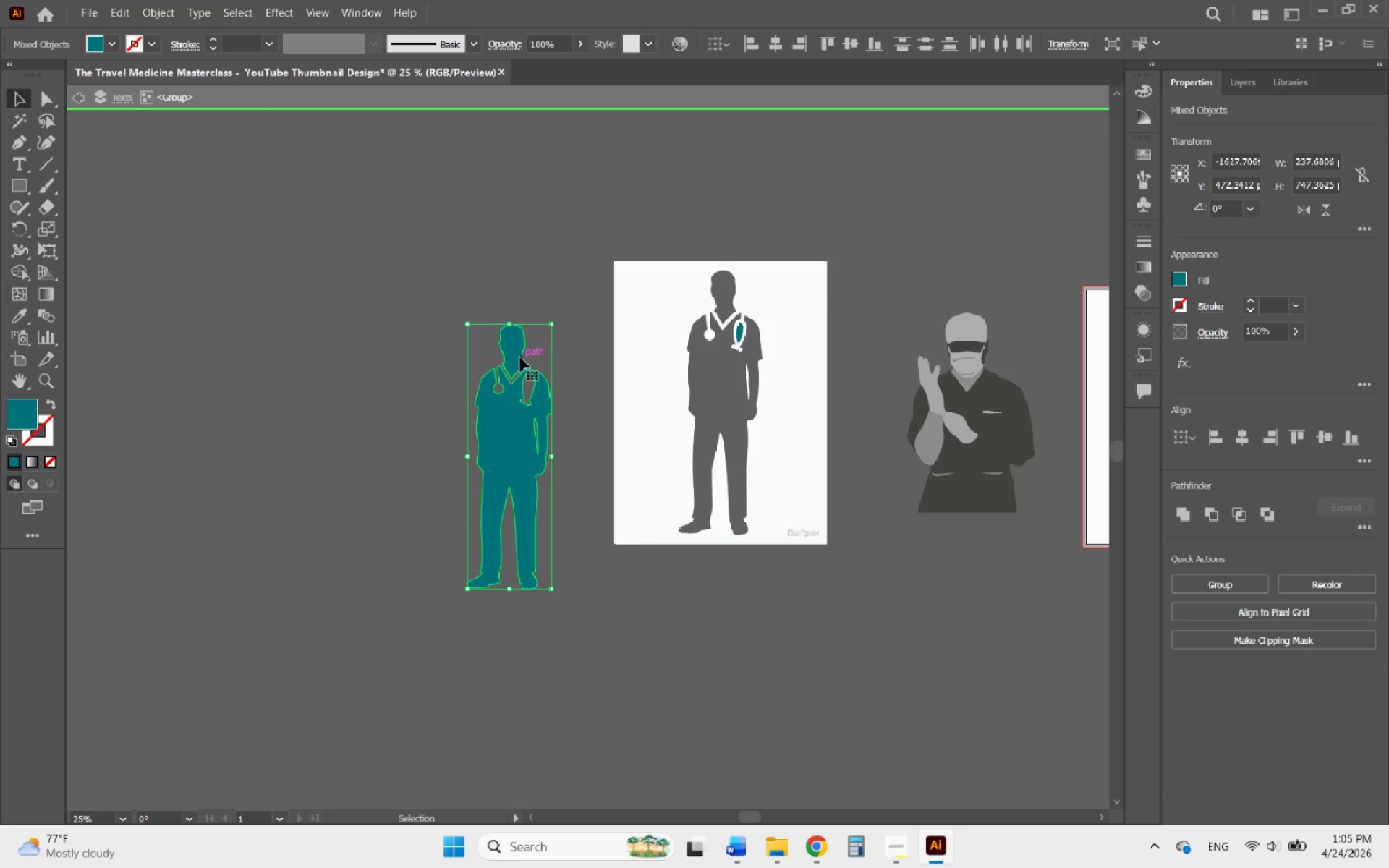 
key(Control+ControlLeft)
 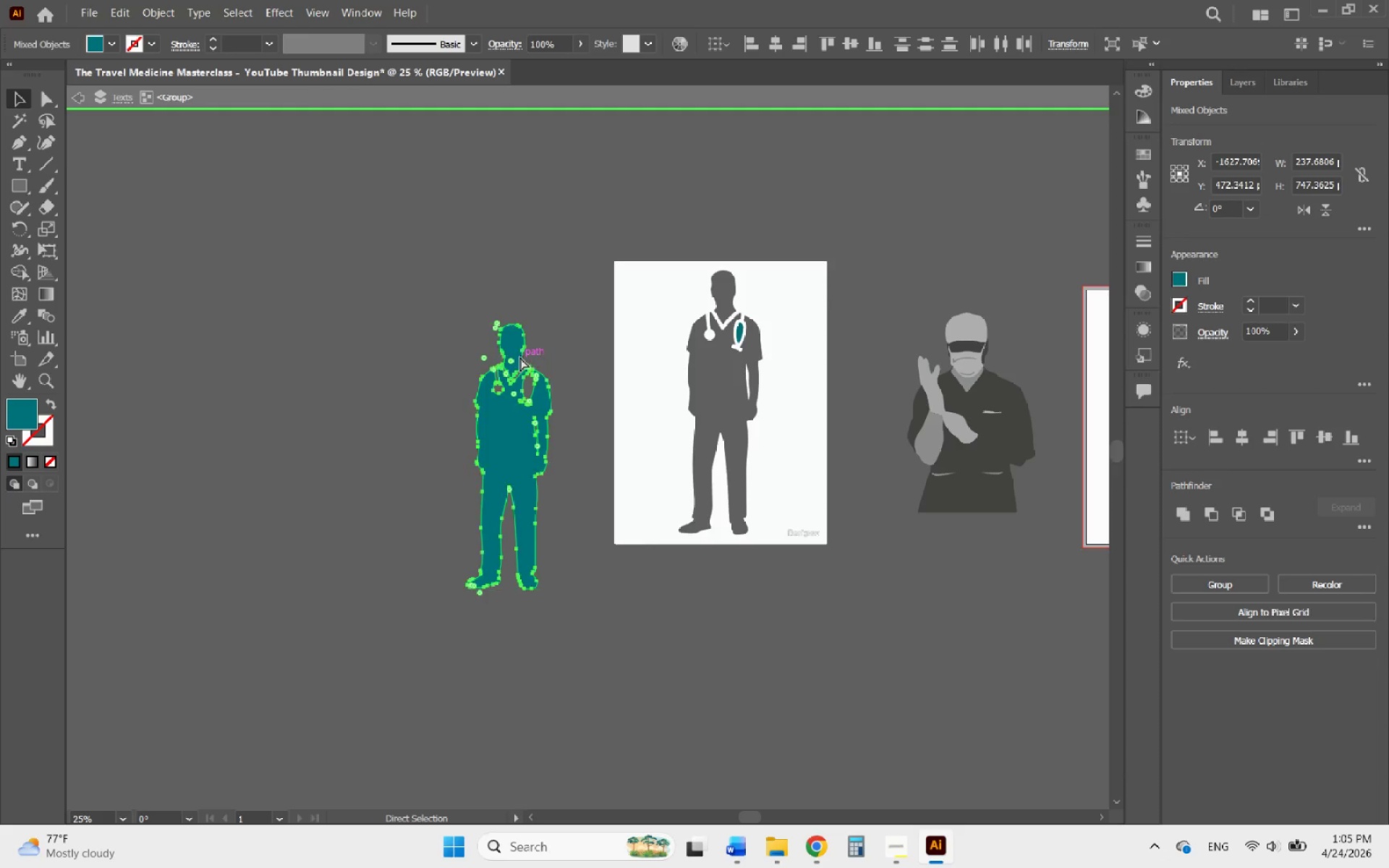 
key(Control+Z)
 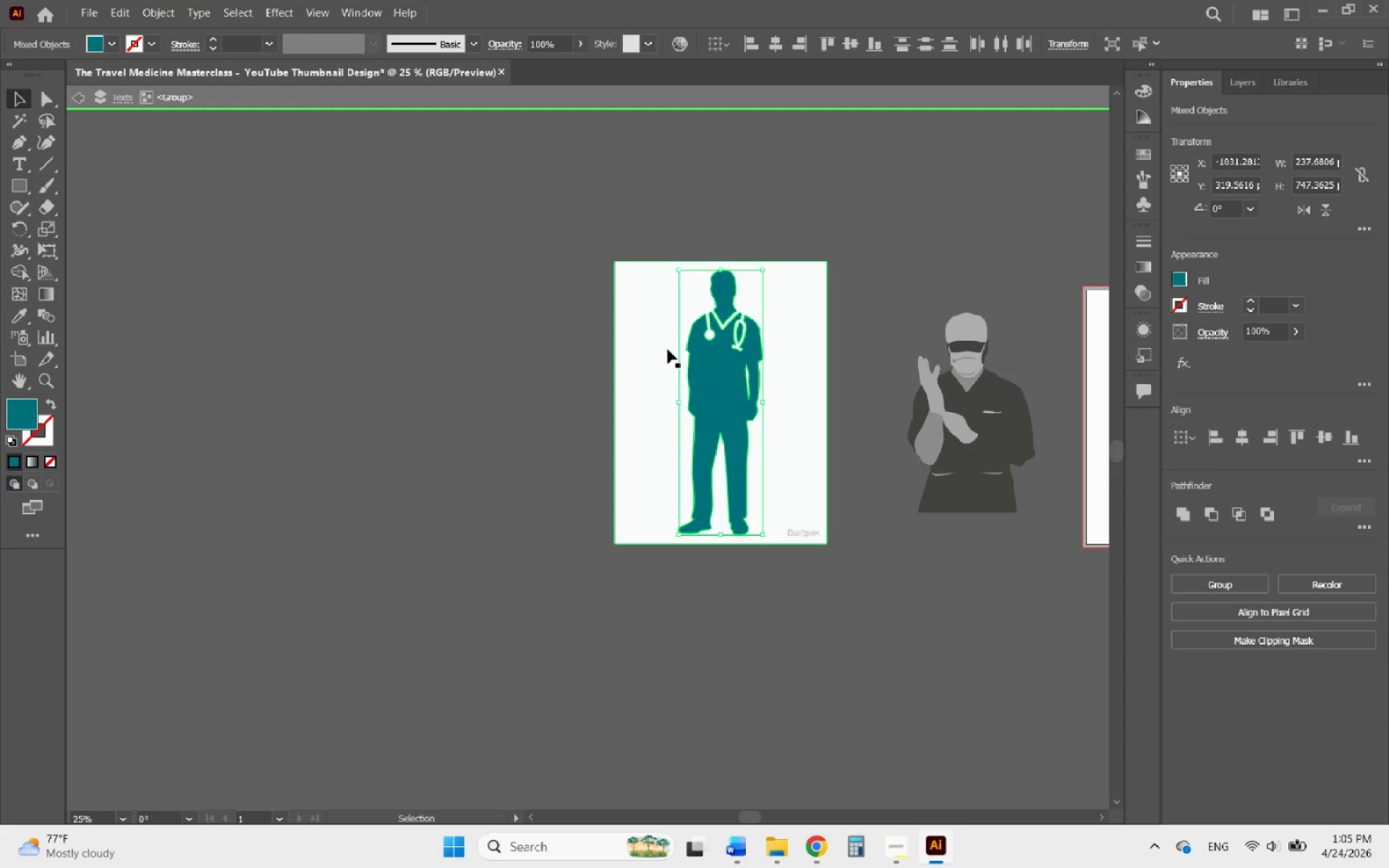 
hold_key(key=AltLeft, duration=0.42)
scroll: coordinate [735, 344], scroll_direction: up, amount: 3.0
 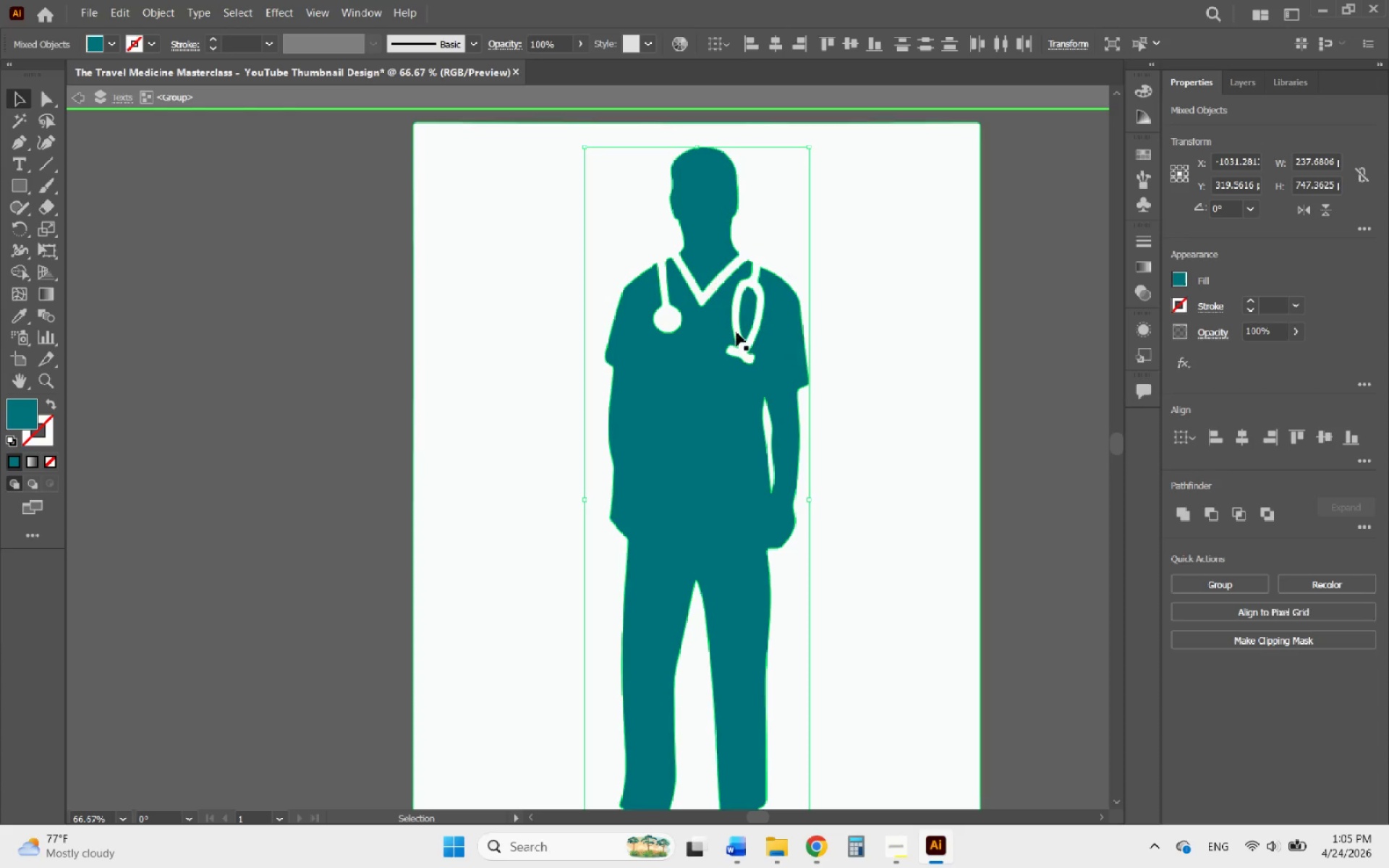 
hold_key(key=ShiftLeft, duration=0.48)
left_click([747, 315])
 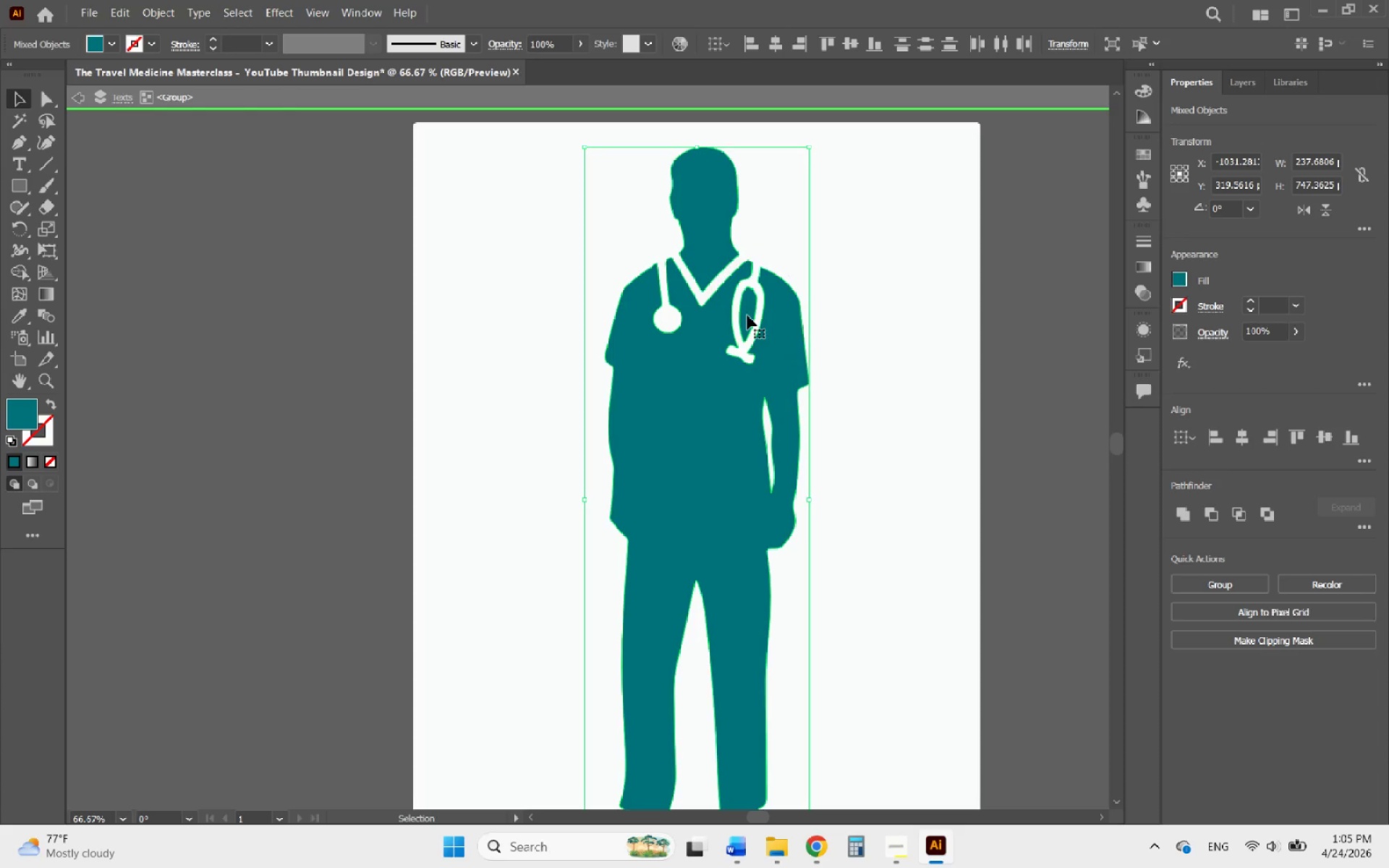 
hold_key(key=AltLeft, duration=0.41)
 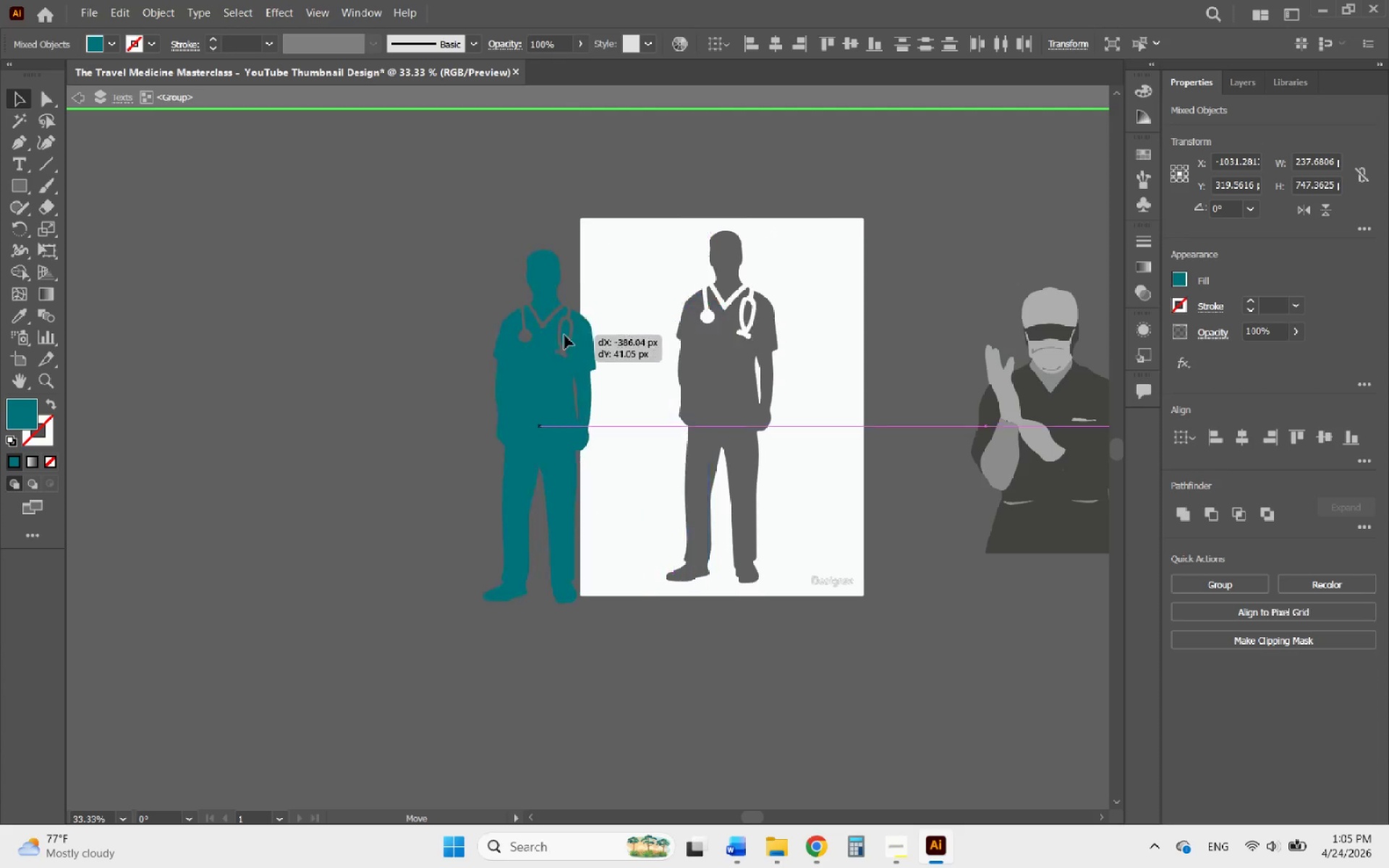 
left_click_drag(start_coordinate=[748, 315], to_coordinate=[432, 354])
 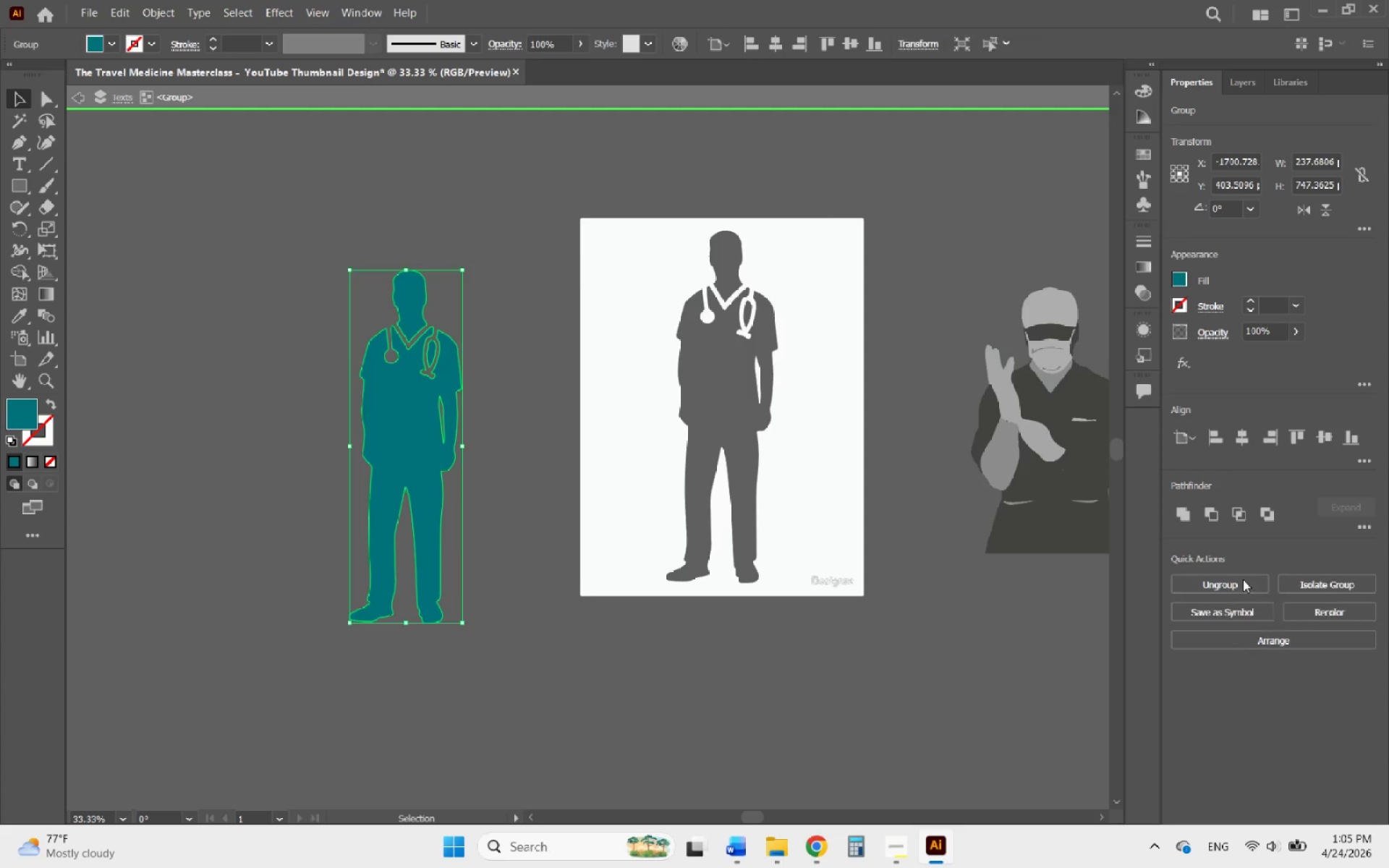 
scroll: coordinate [748, 315], scroll_direction: down, amount: 2.0
 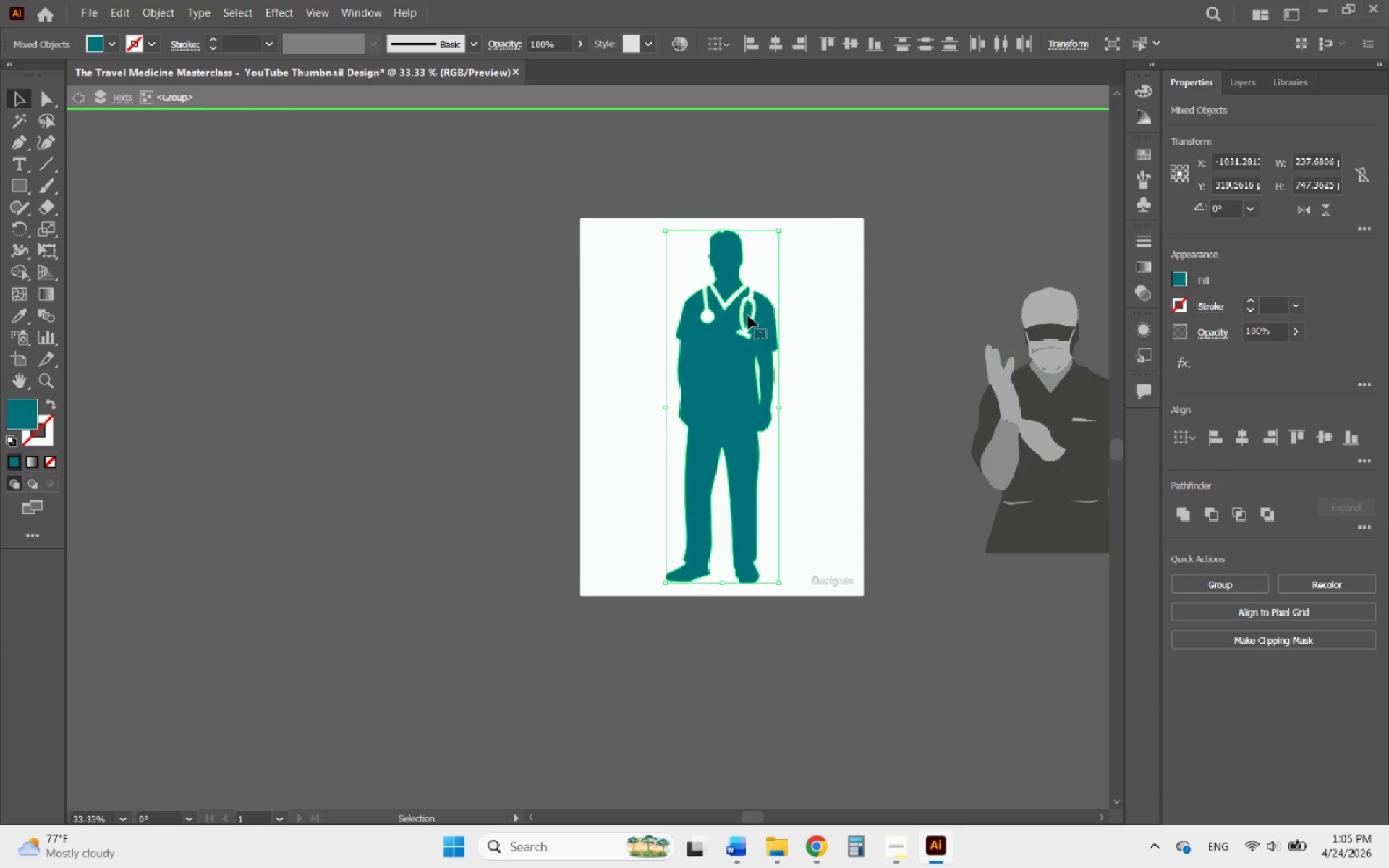 
key(Control+X)
 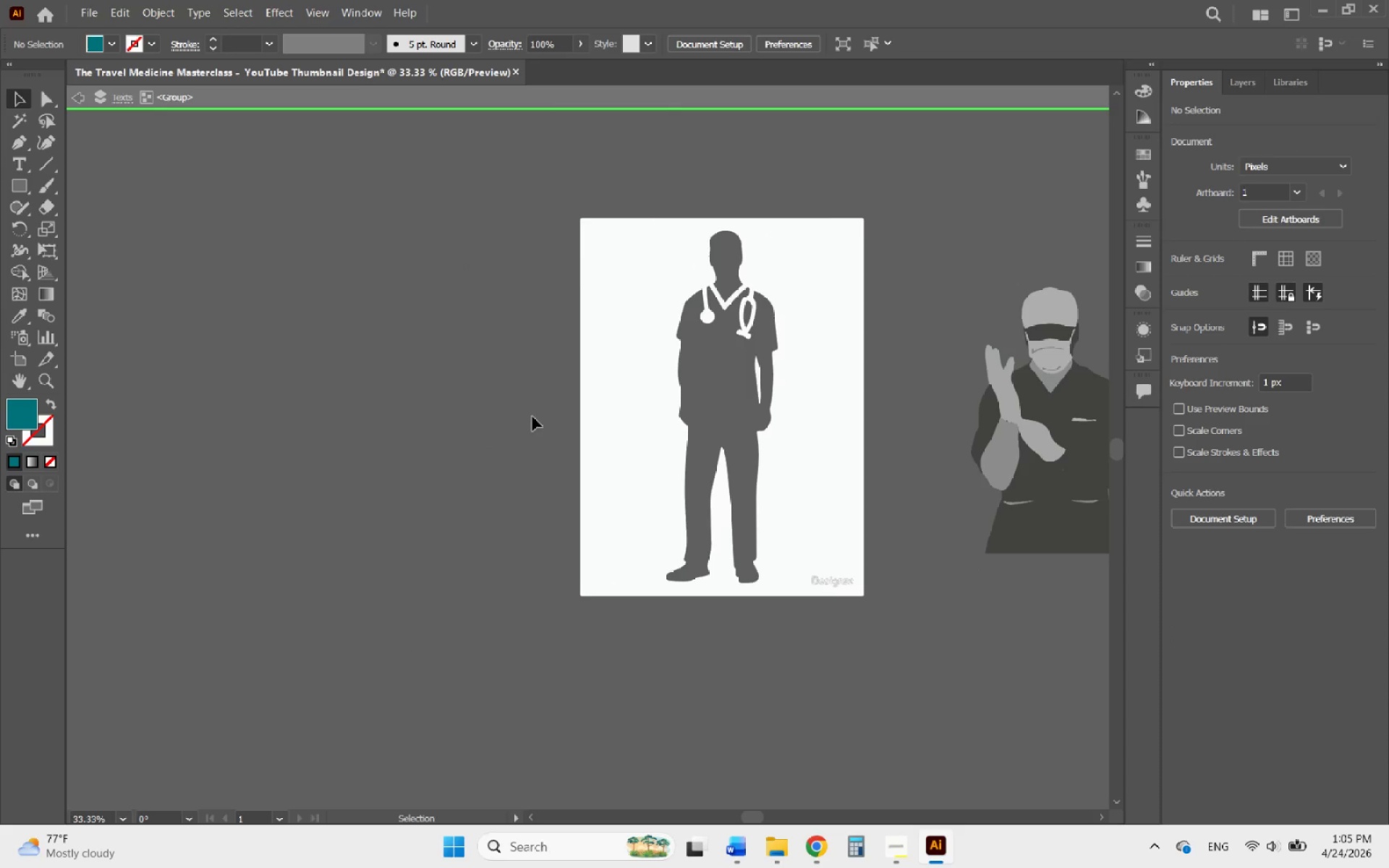 
double_click([484, 389])
 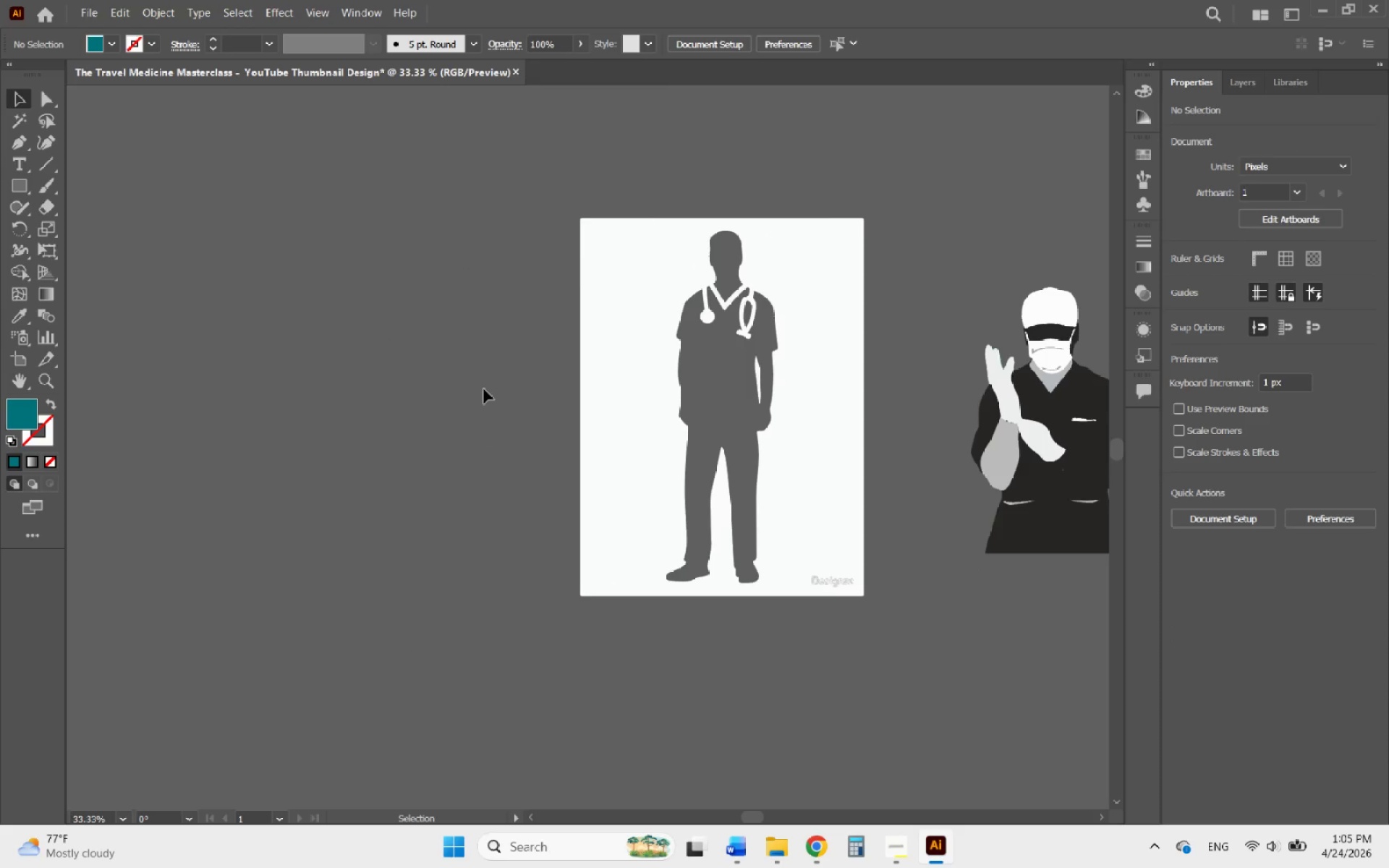 
hold_key(key=AltLeft, duration=0.44)
scroll: coordinate [451, 433], scroll_direction: down, amount: 3.0
 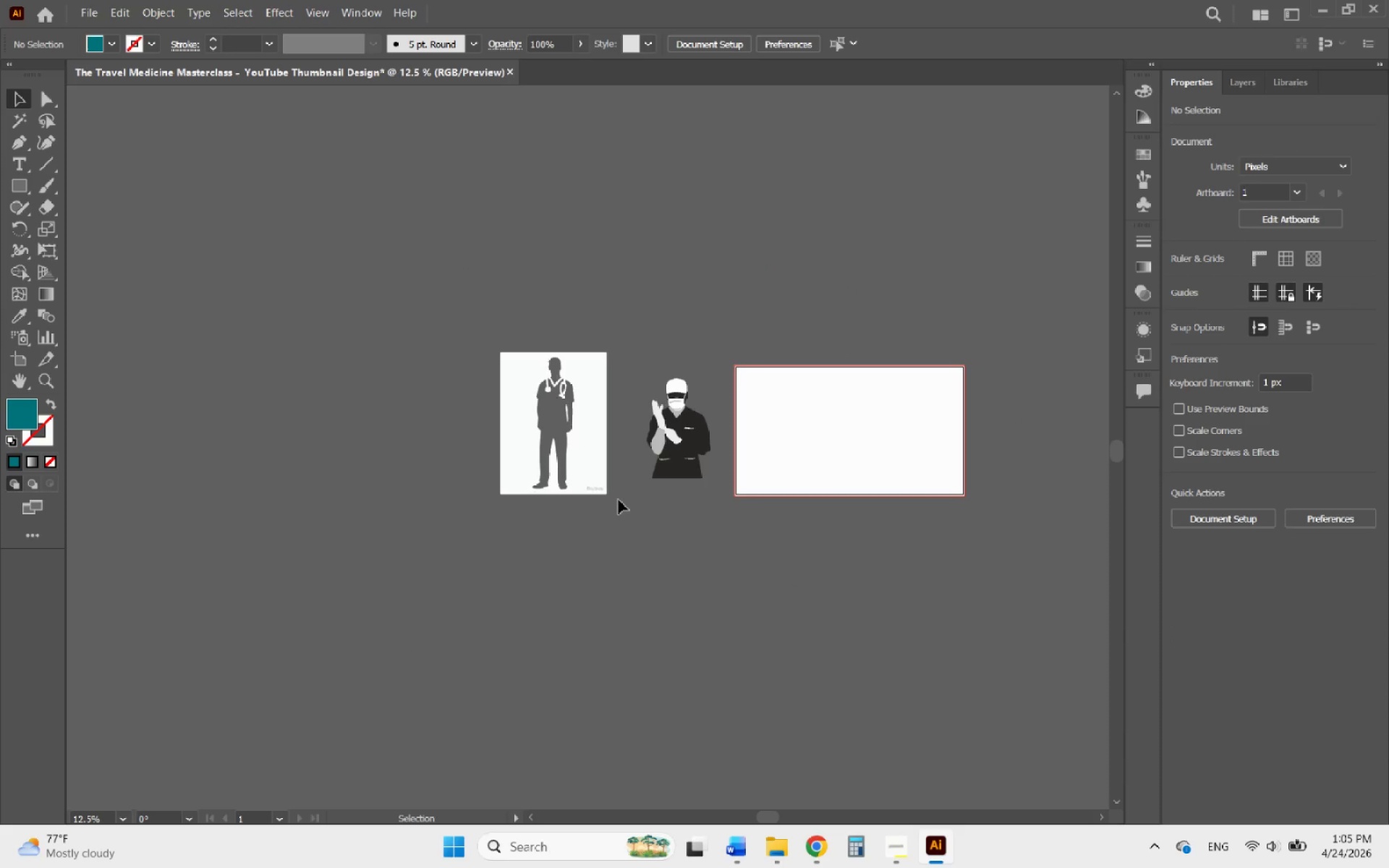 
left_click([550, 430])
 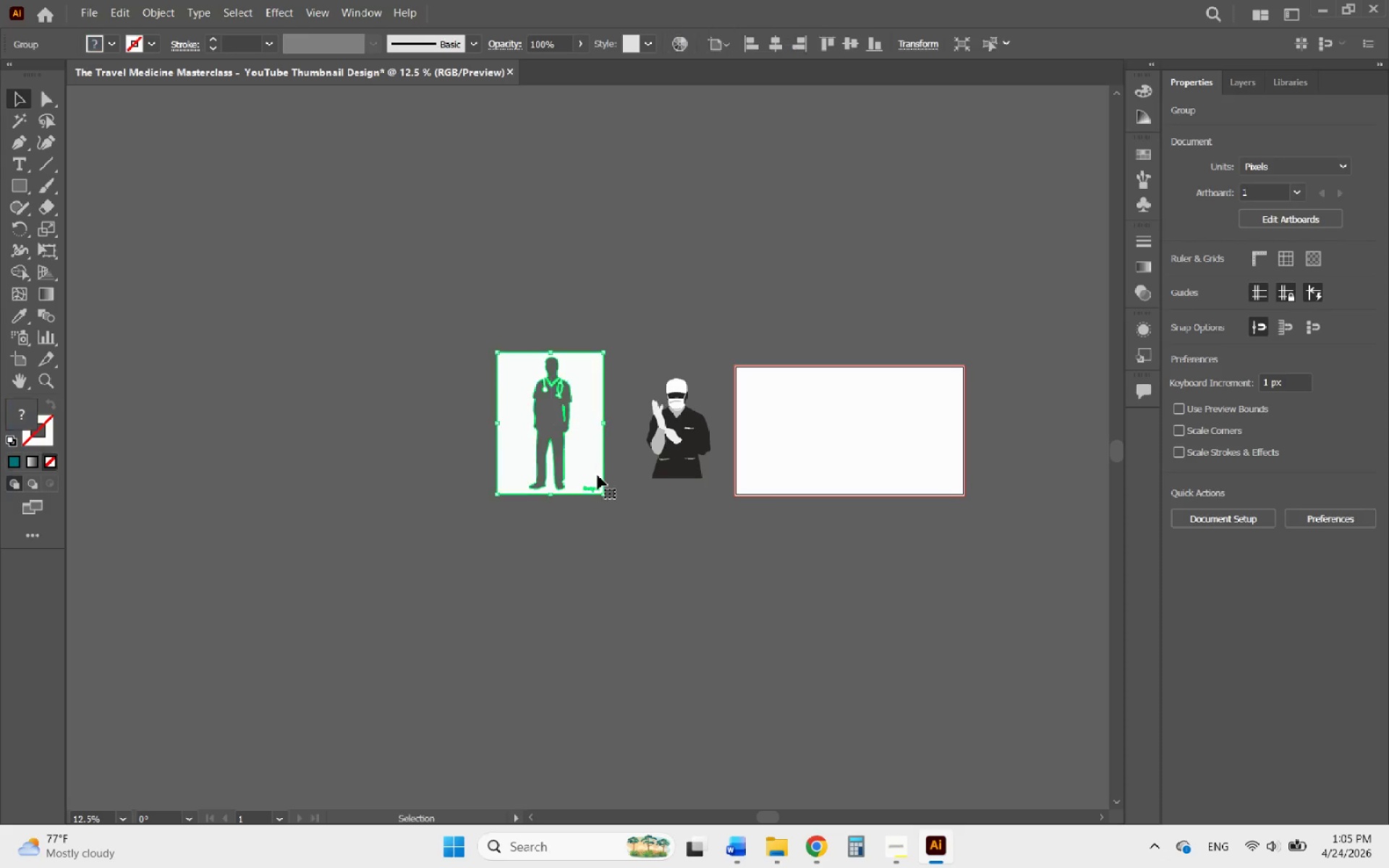 
key(Delete)
 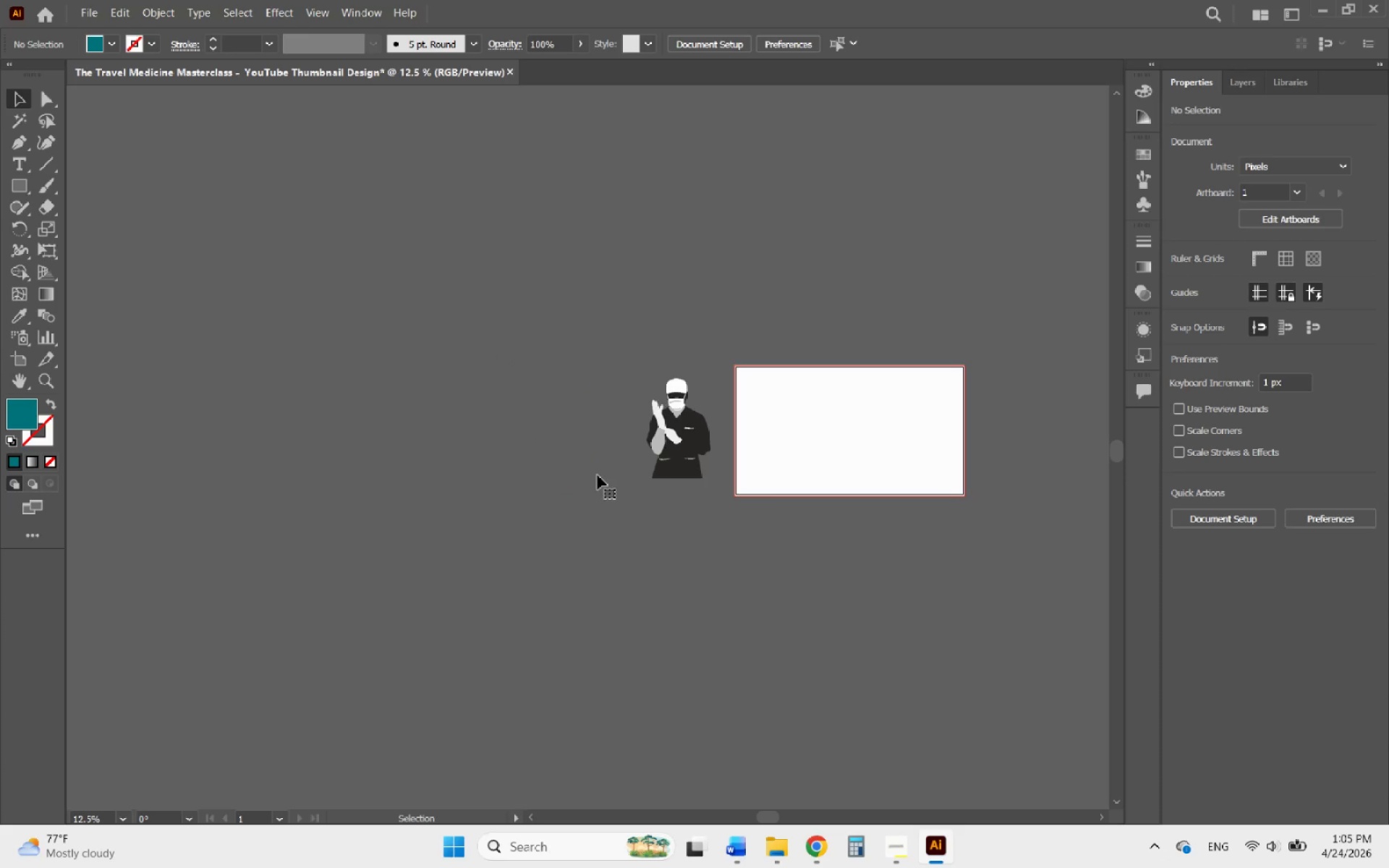 
key(Control+V)
 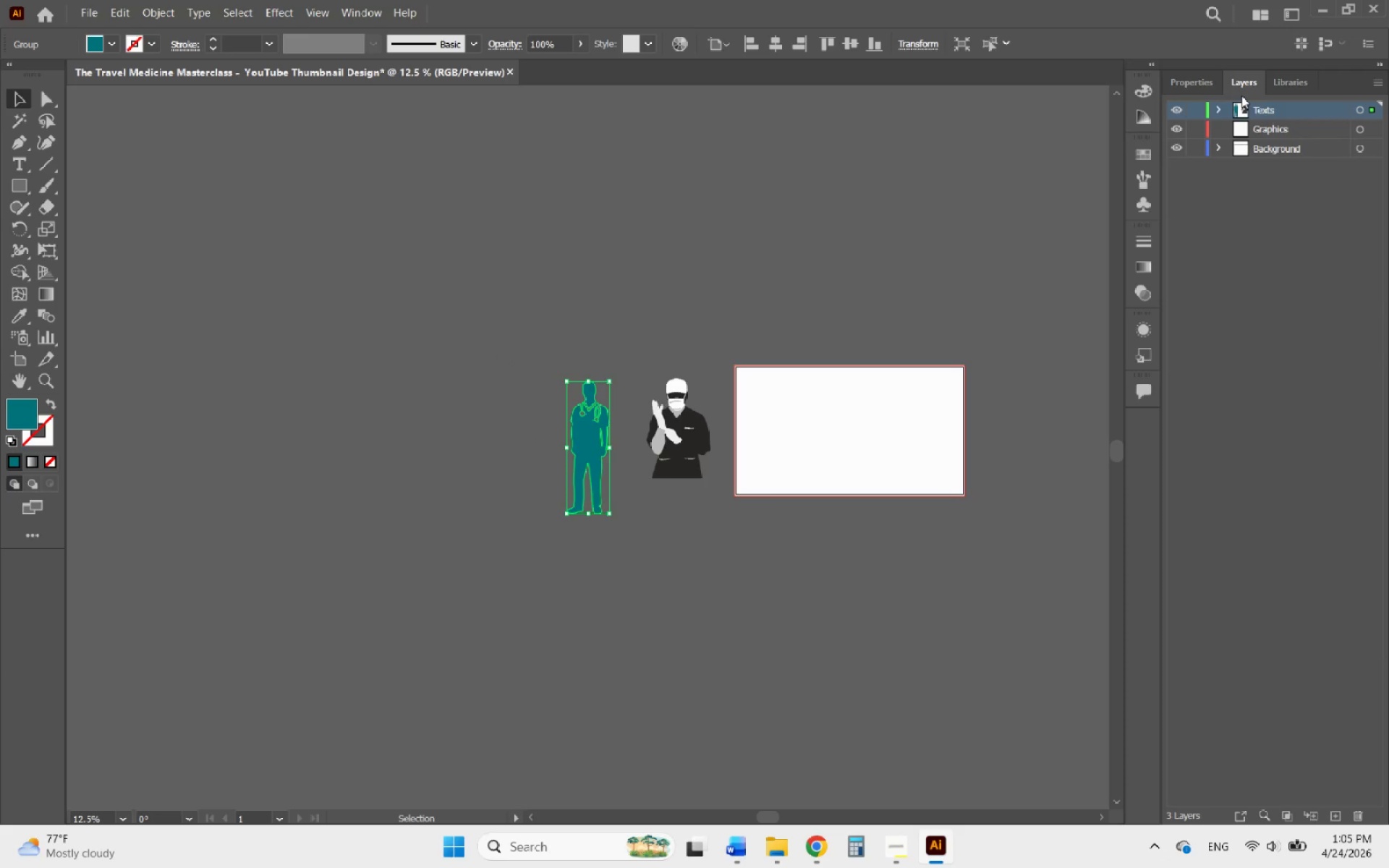 
left_click([1217, 106])
 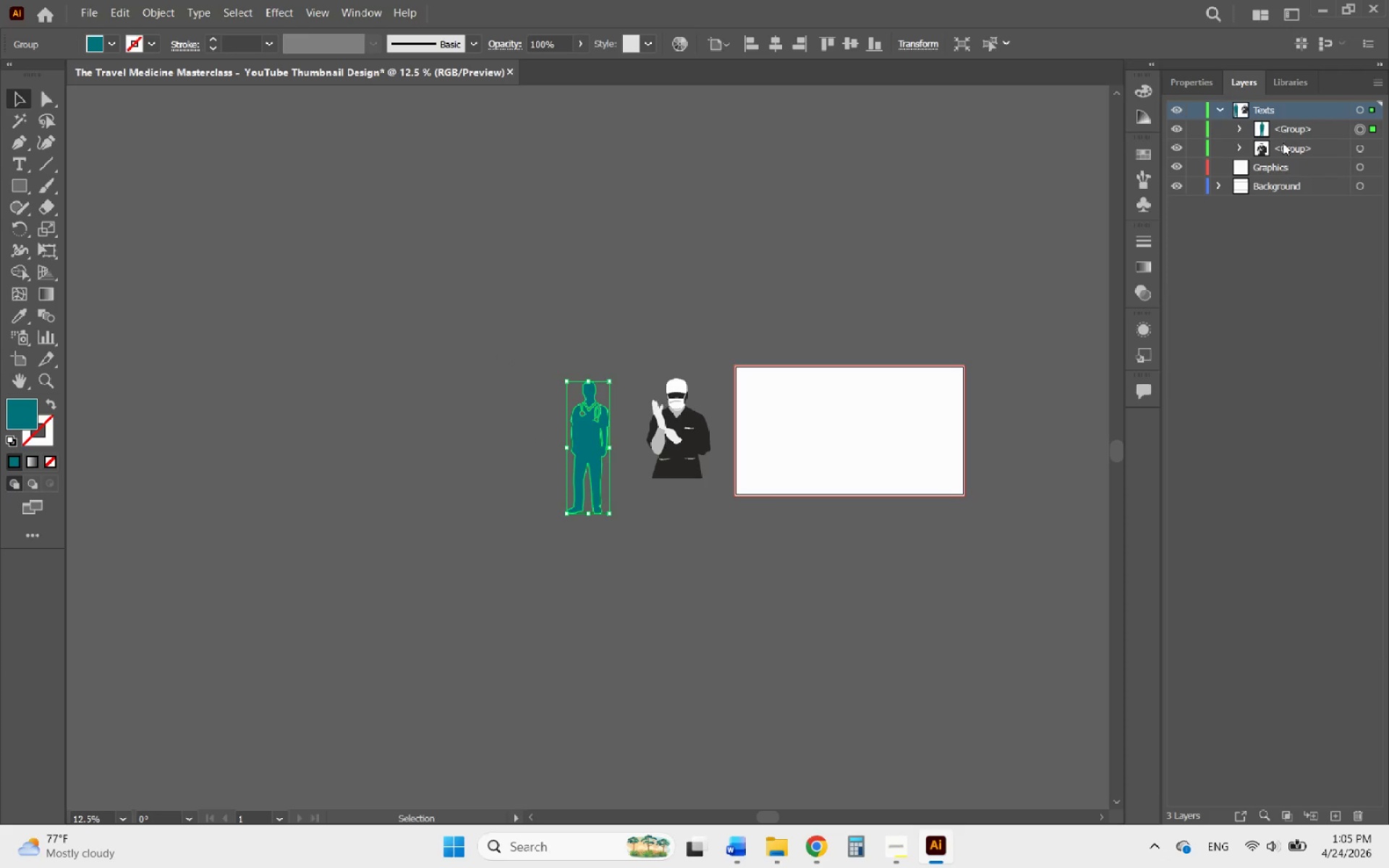 
left_click_drag(start_coordinate=[1280, 150], to_coordinate=[1251, 166])
 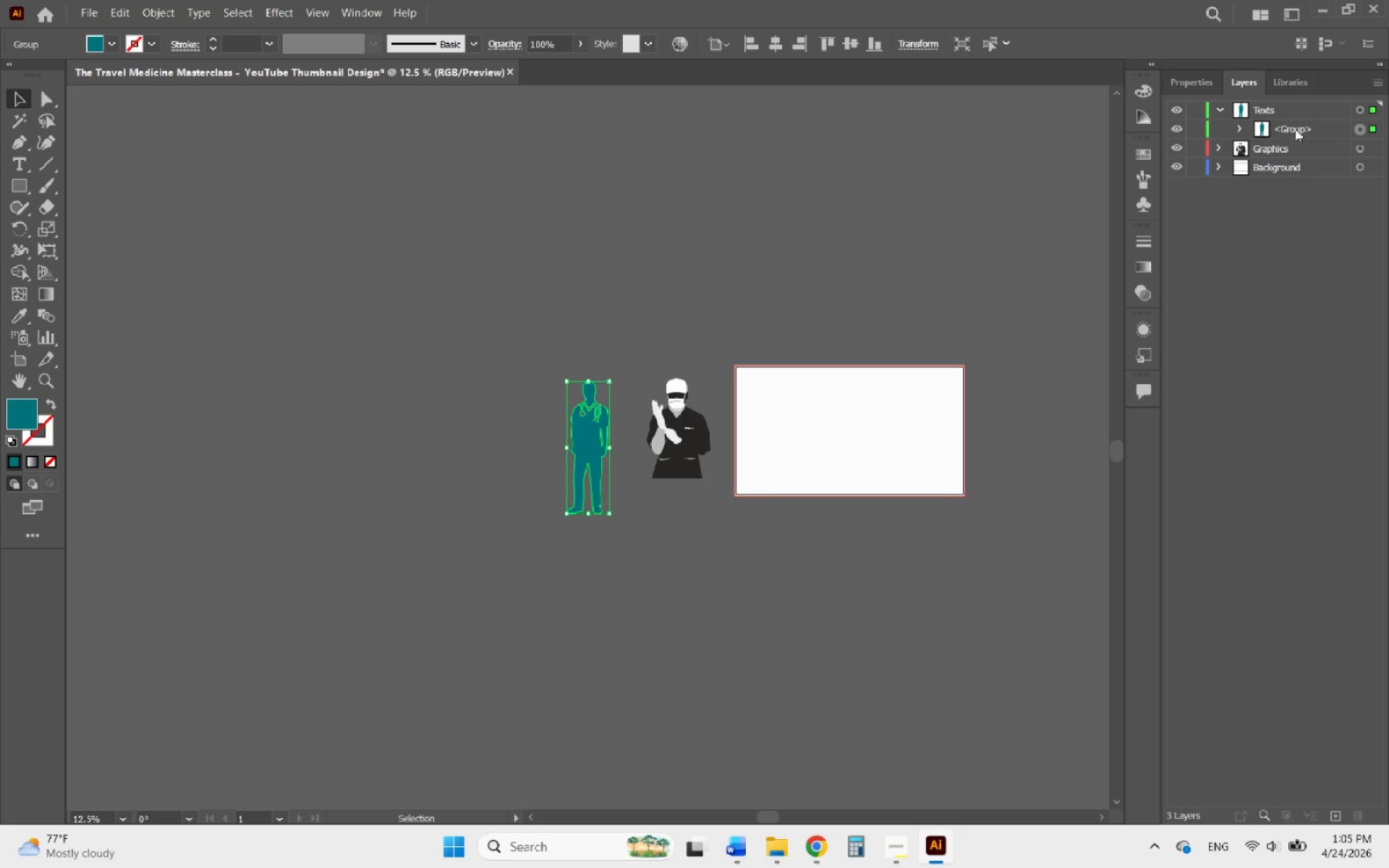 
left_click_drag(start_coordinate=[1297, 128], to_coordinate=[1274, 146])